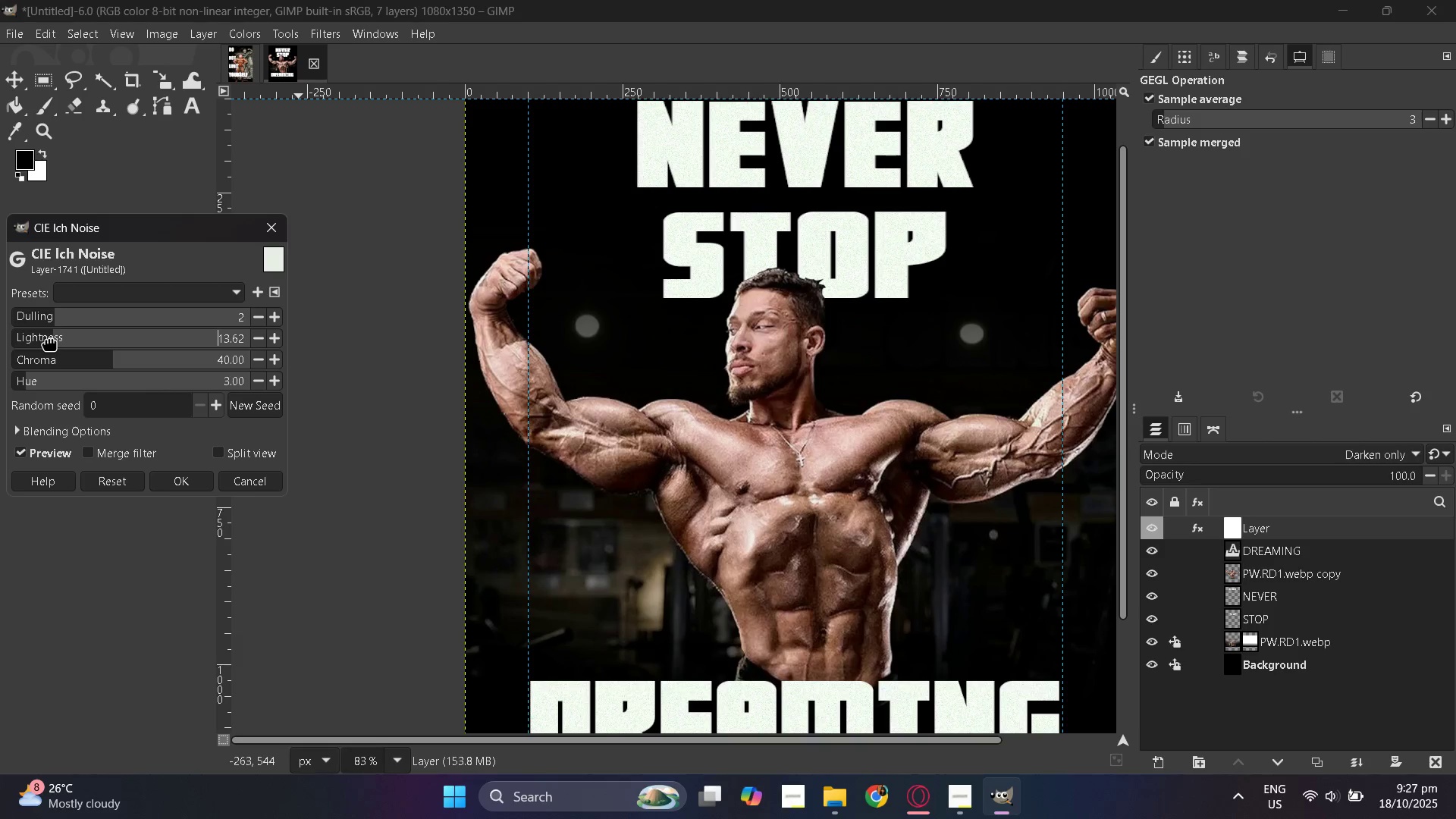 
wait(6.93)
 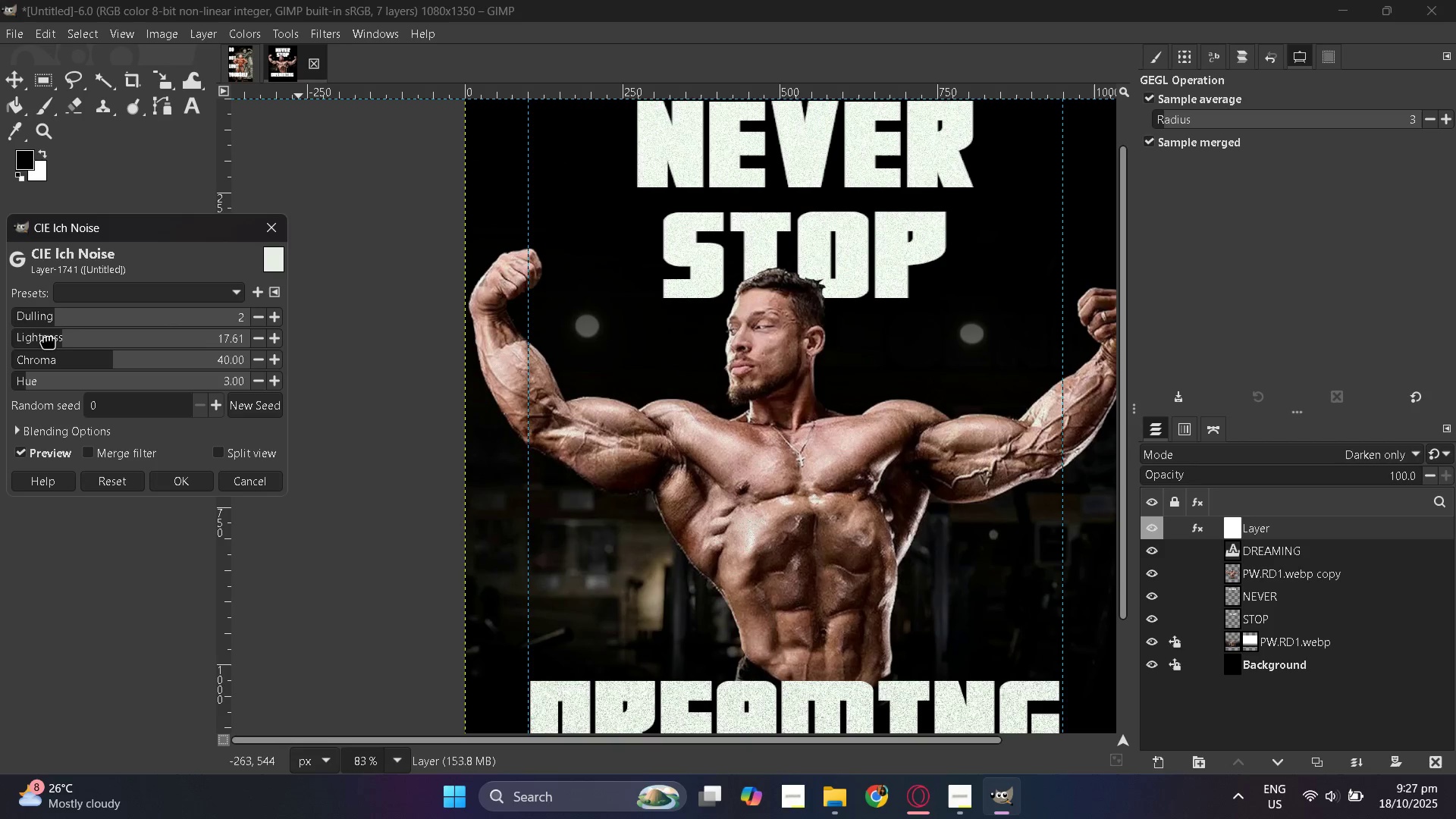 
left_click([224, 334])
 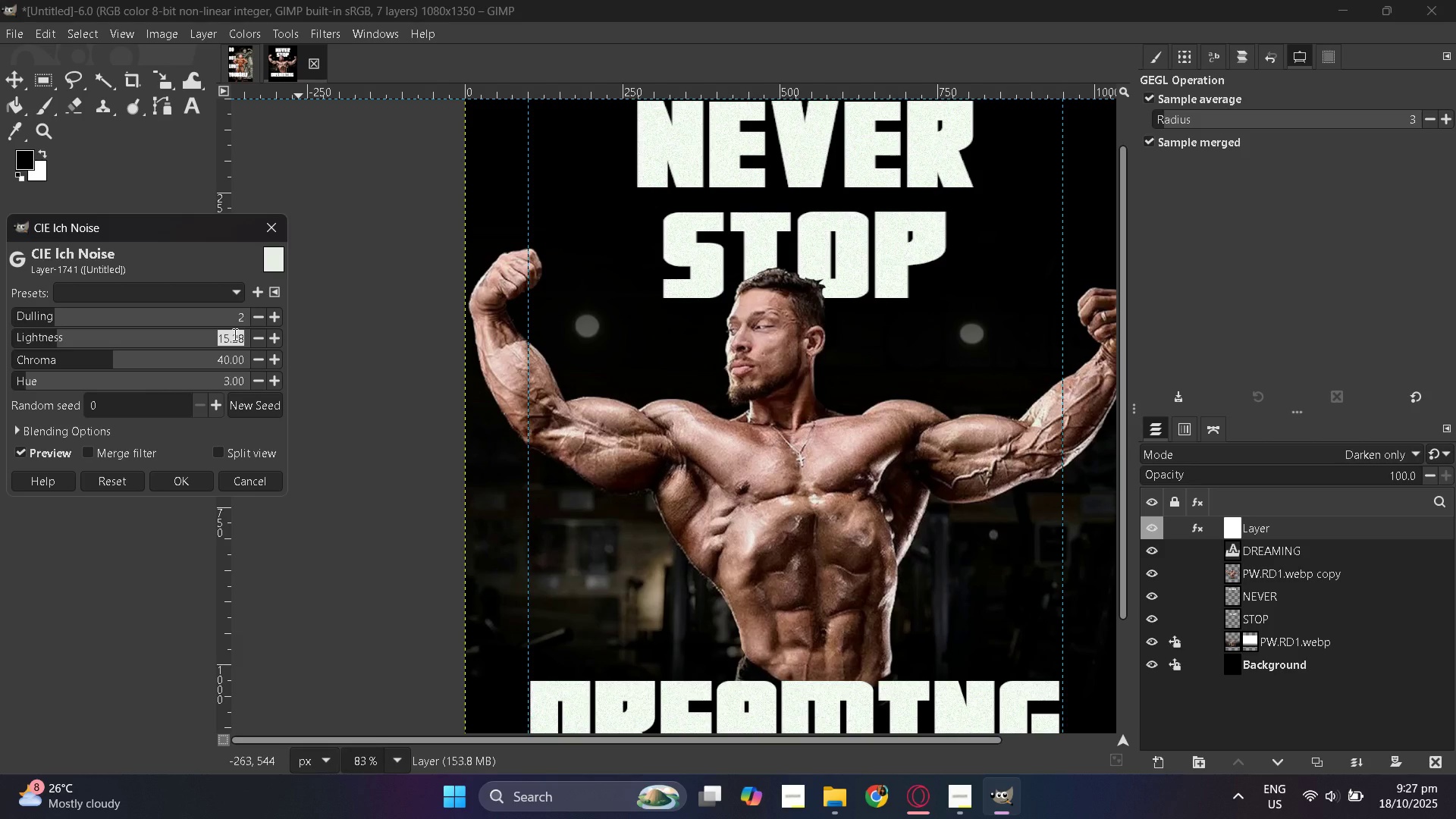 
key(Numpad1)
 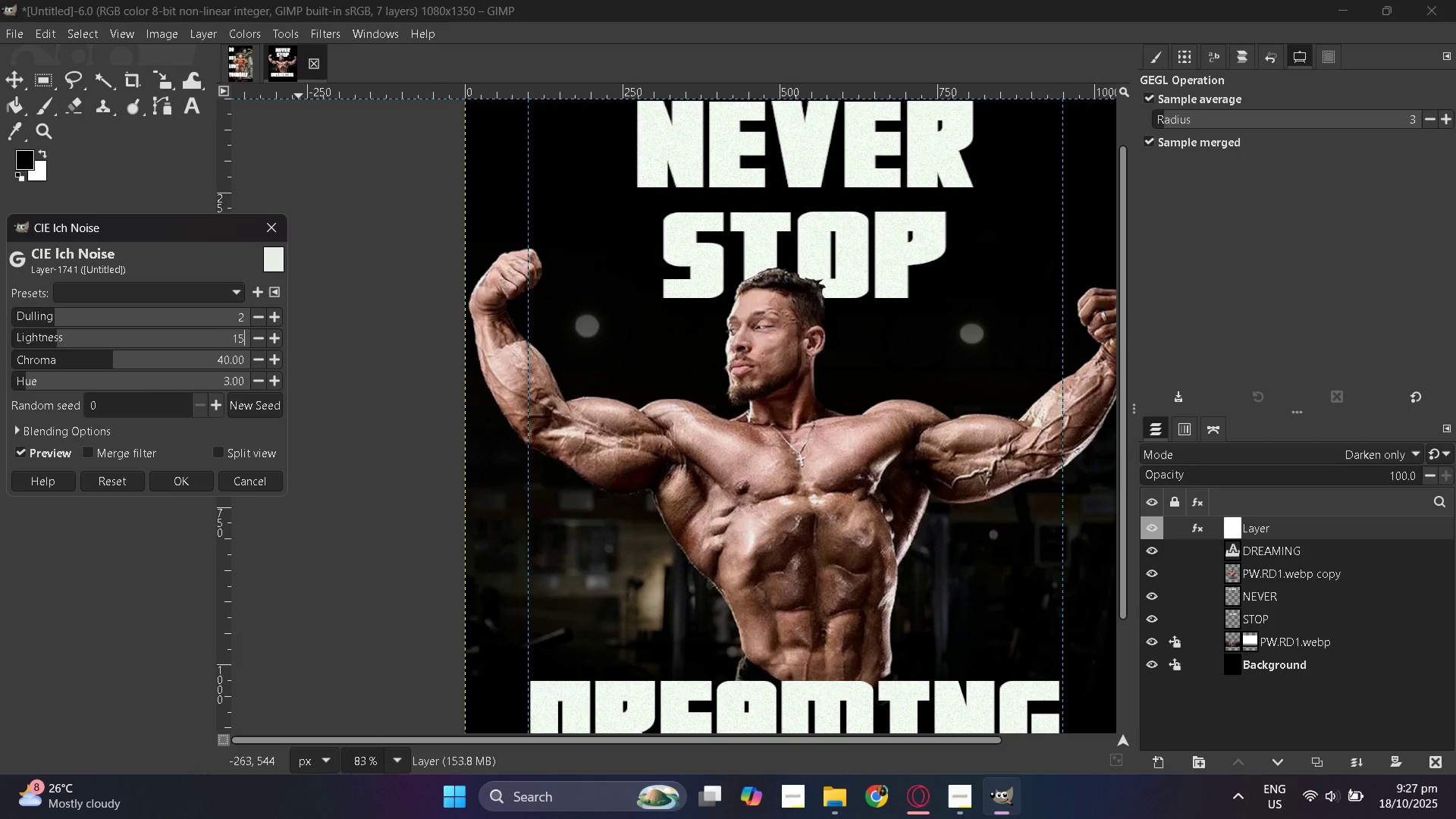 
key(Numpad5)
 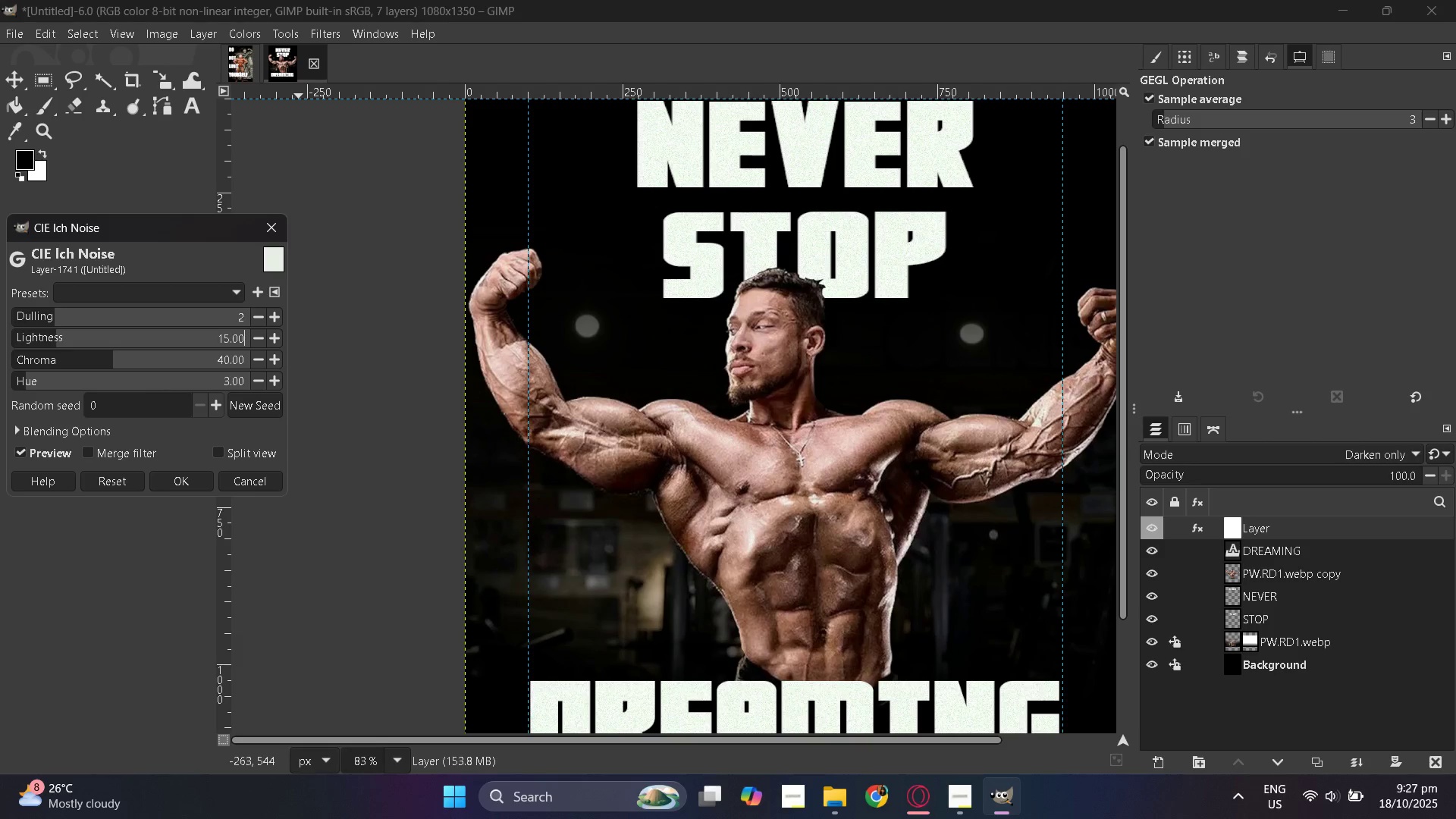 
key(NumpadEnter)
 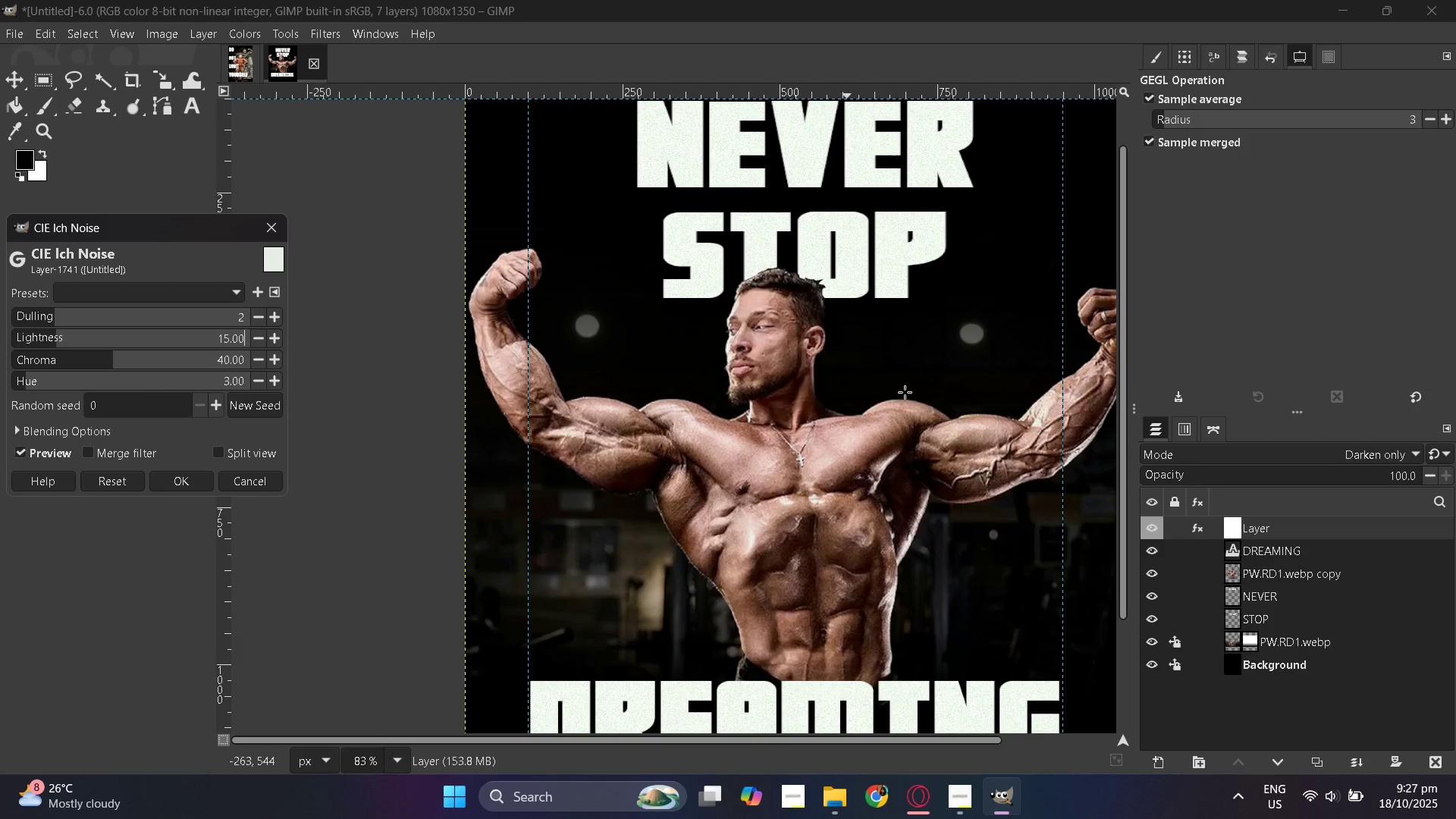 
hold_key(key=ControlLeft, duration=0.66)
scroll: coordinate [966, 422], scroll_direction: down, amount: 4.0
 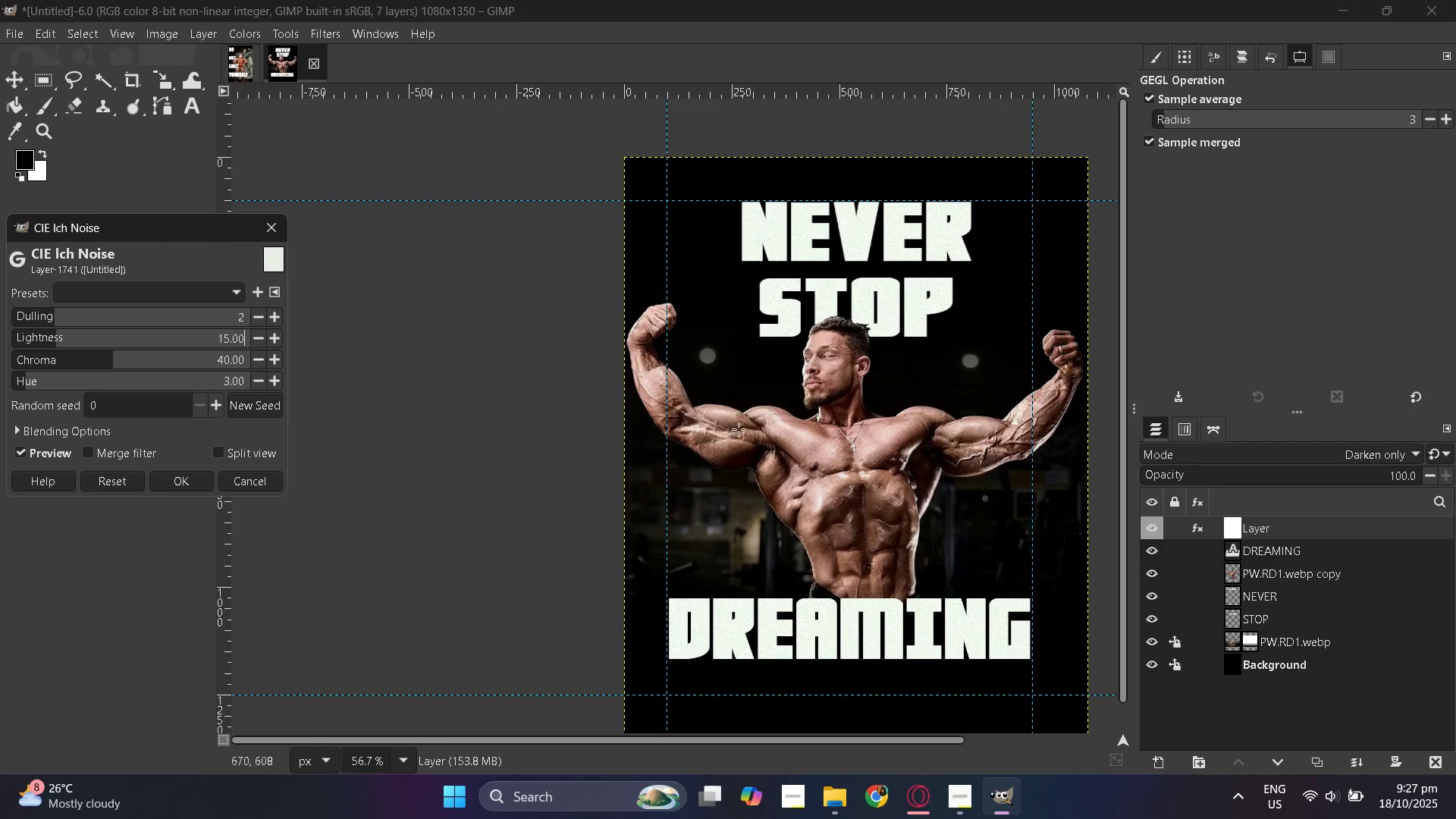 
hold_key(key=ControlLeft, duration=0.43)
scroll: coordinate [466, 425], scroll_direction: down, amount: 1.0
 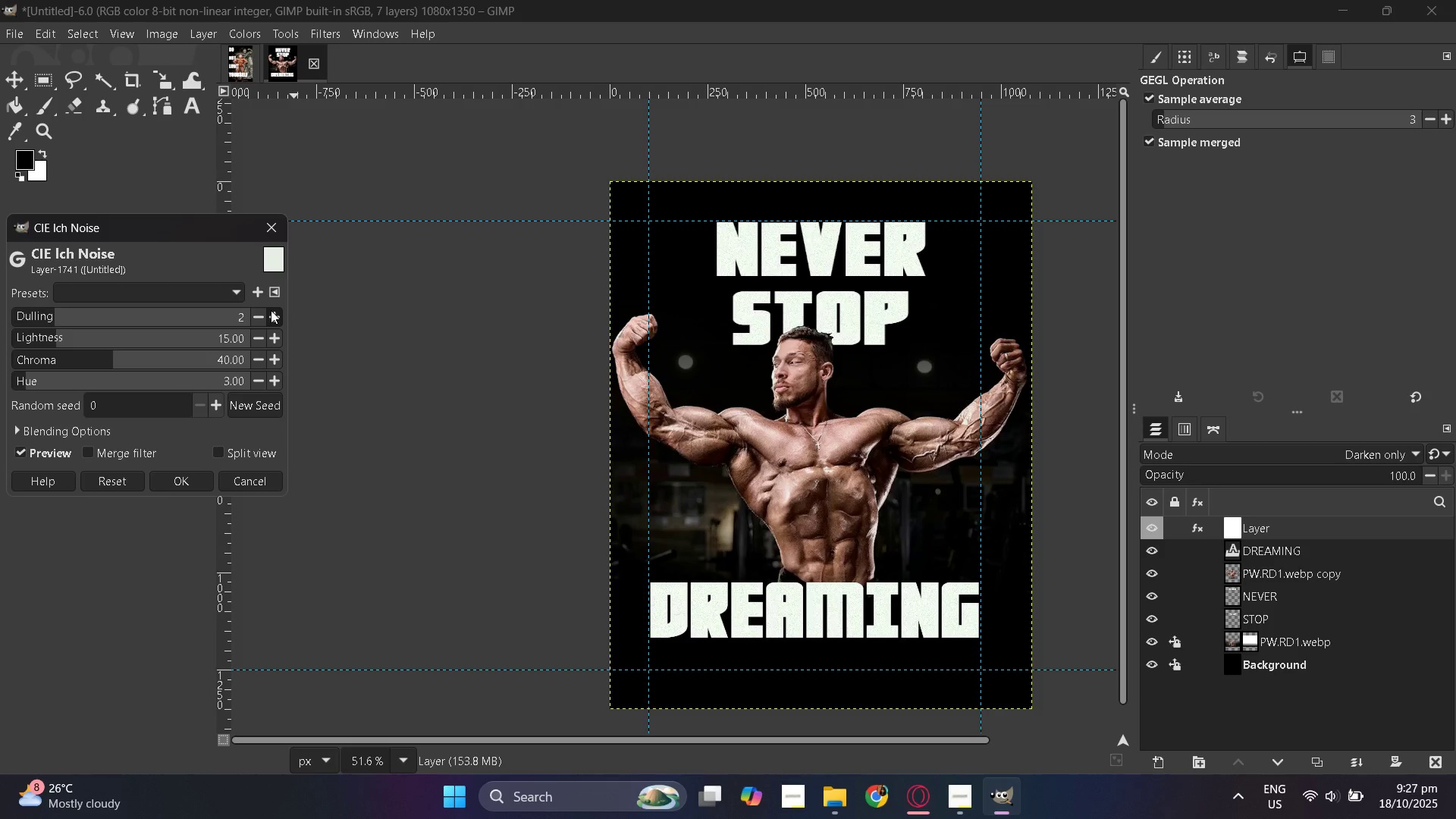 
wait(6.24)
 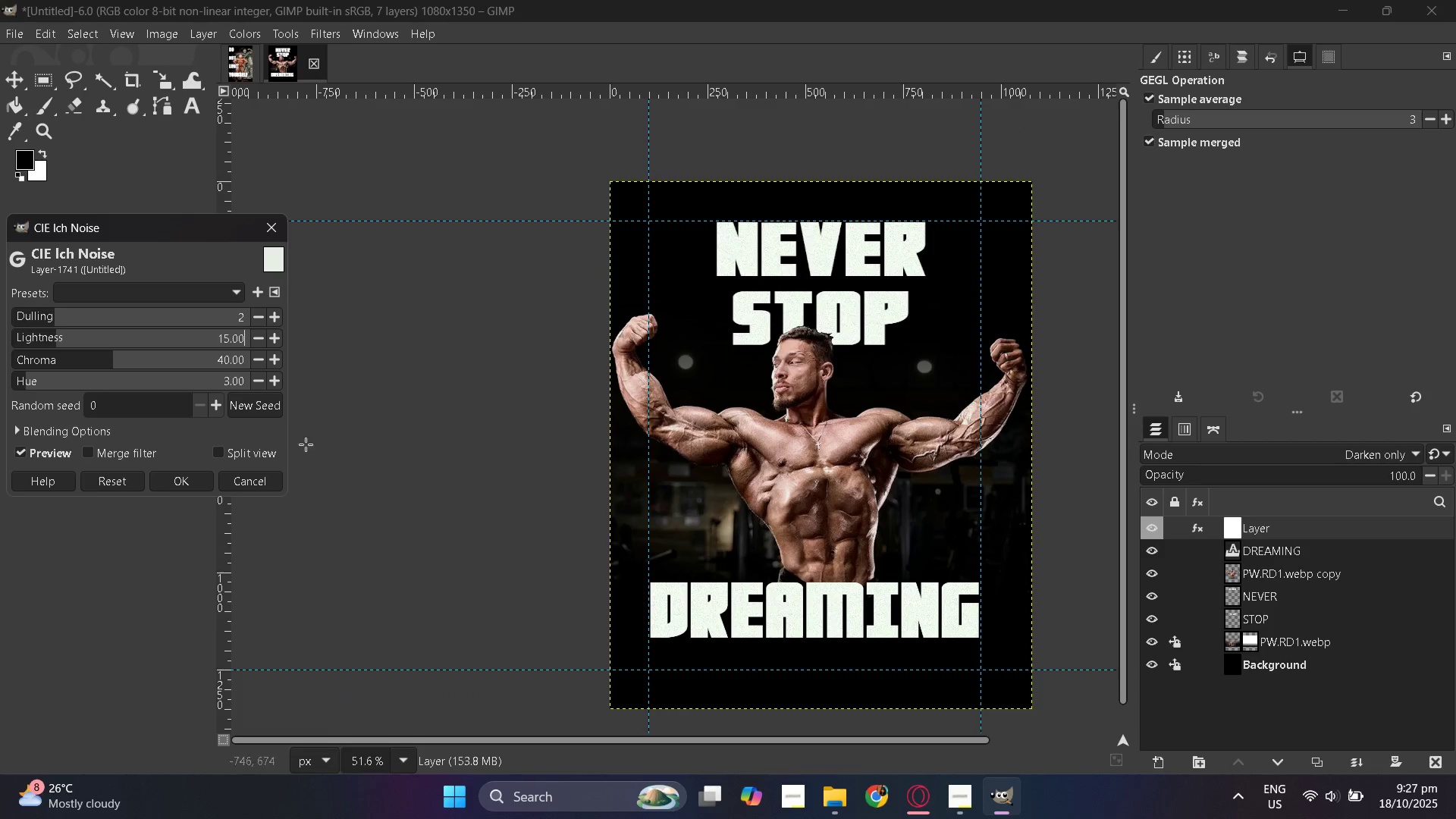 
left_click([274, 316])
 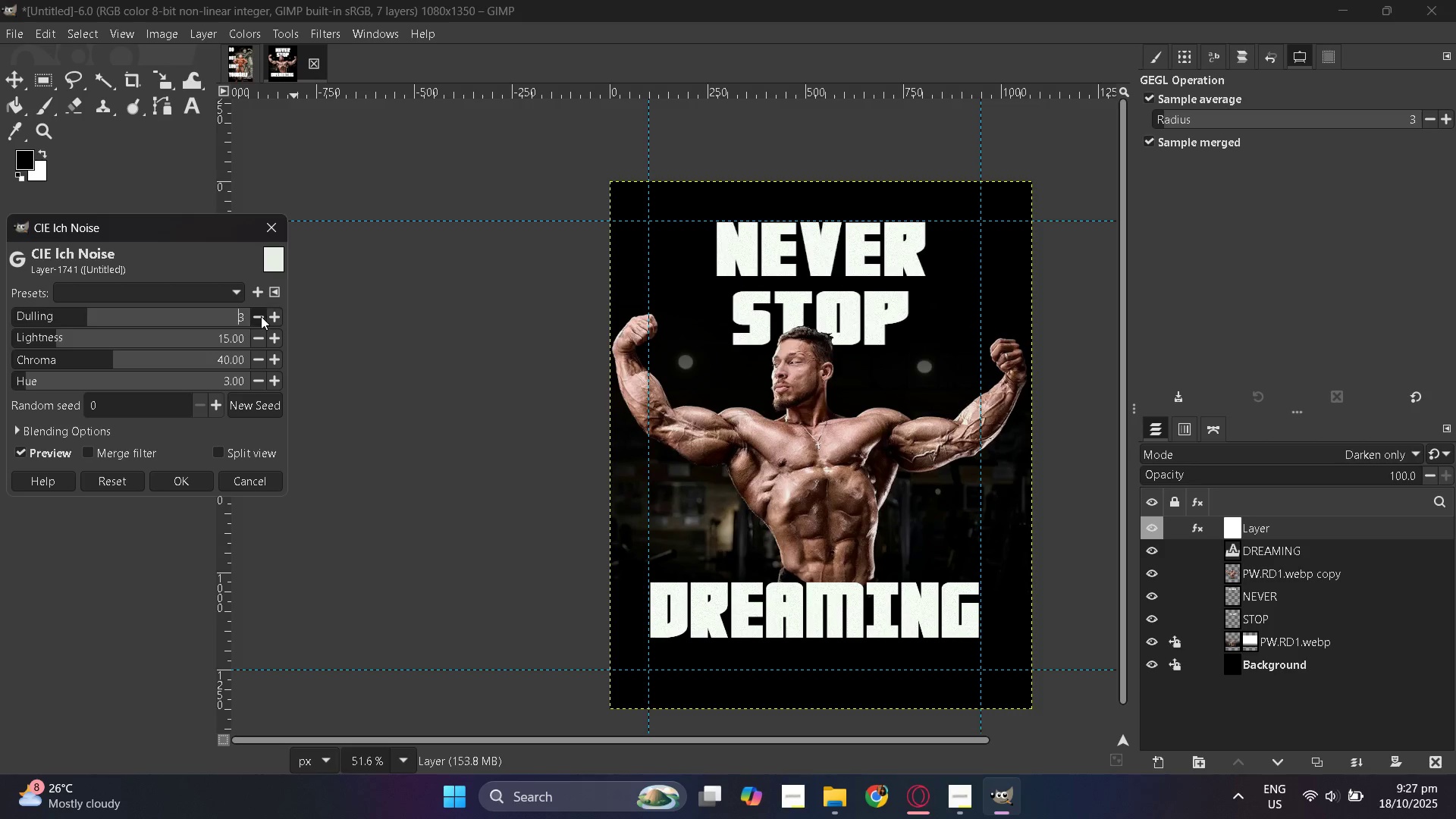 
left_click([259, 316])
 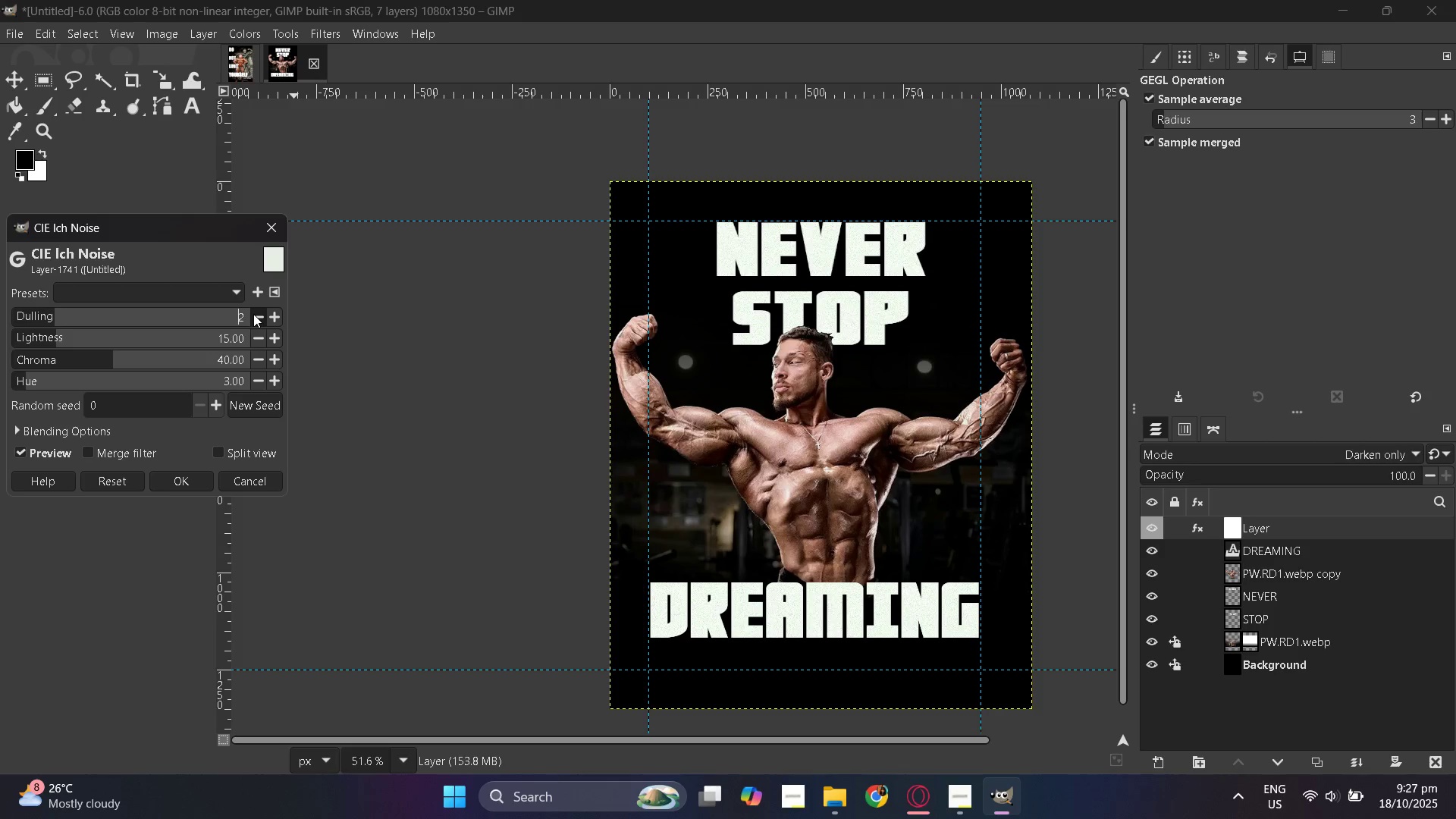 
left_click([254, 315])
 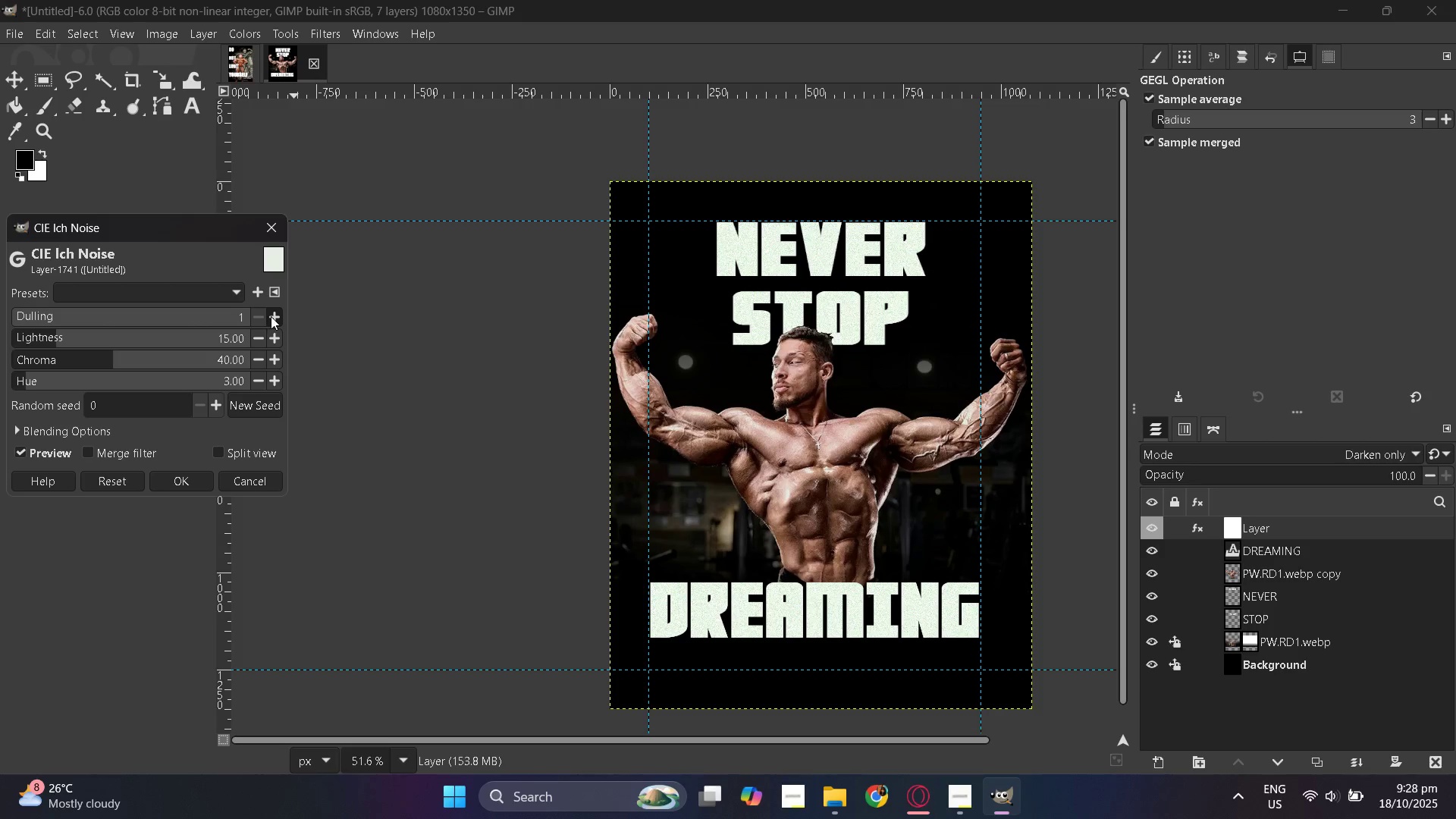 
left_click([274, 318])
 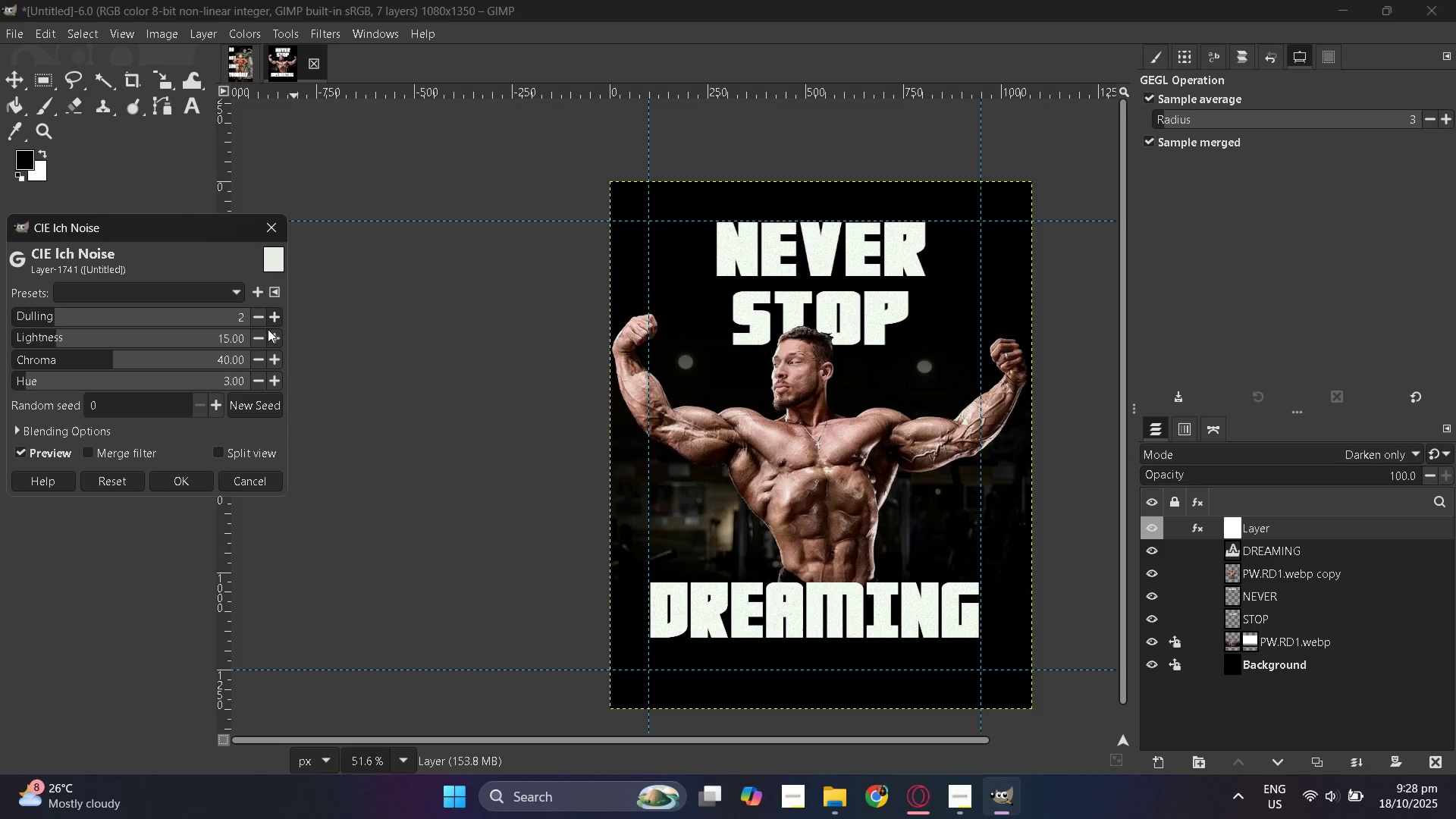 
double_click([277, 337])
 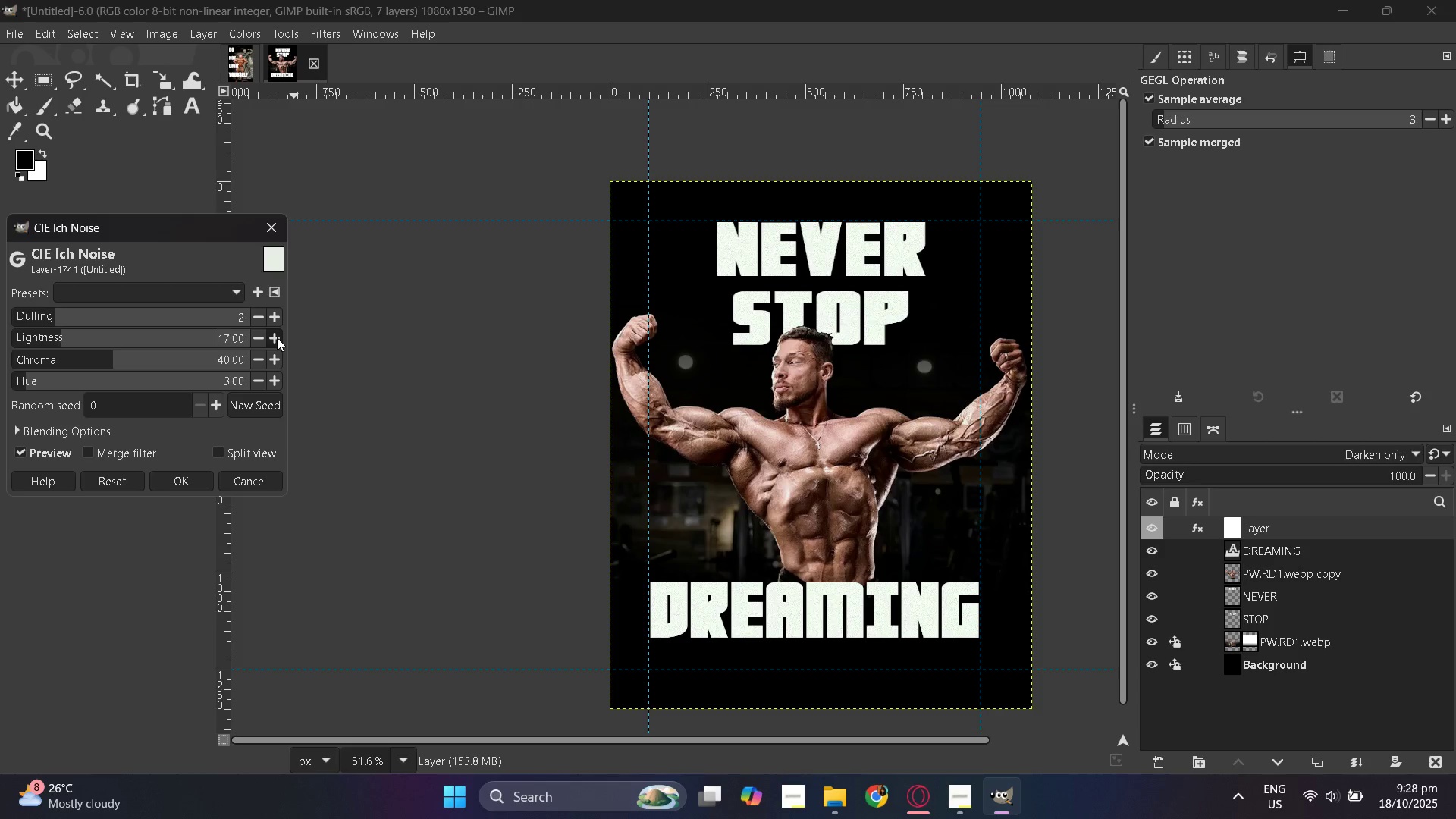 
triple_click([277, 337])
 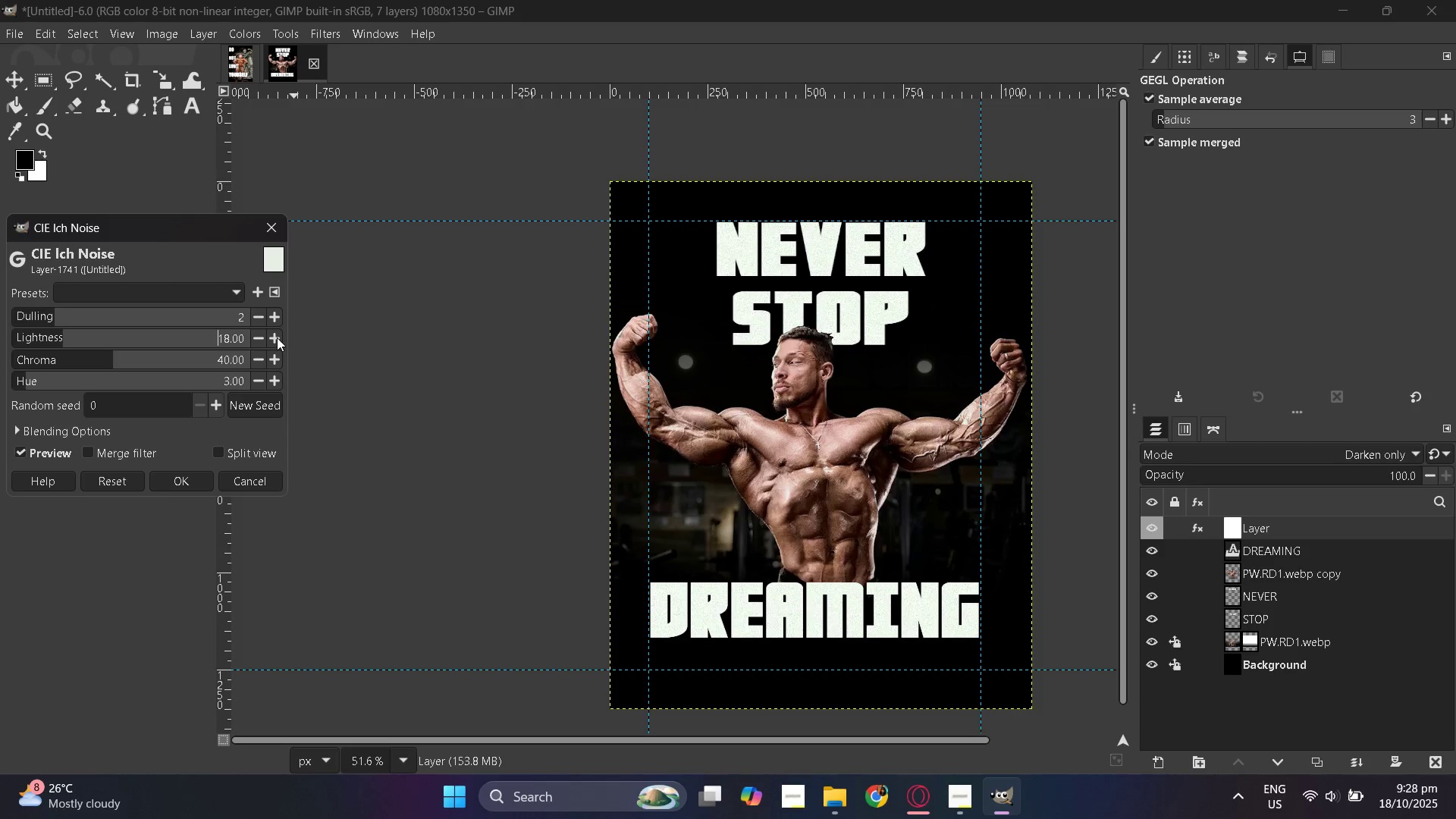 
triple_click([277, 337])
 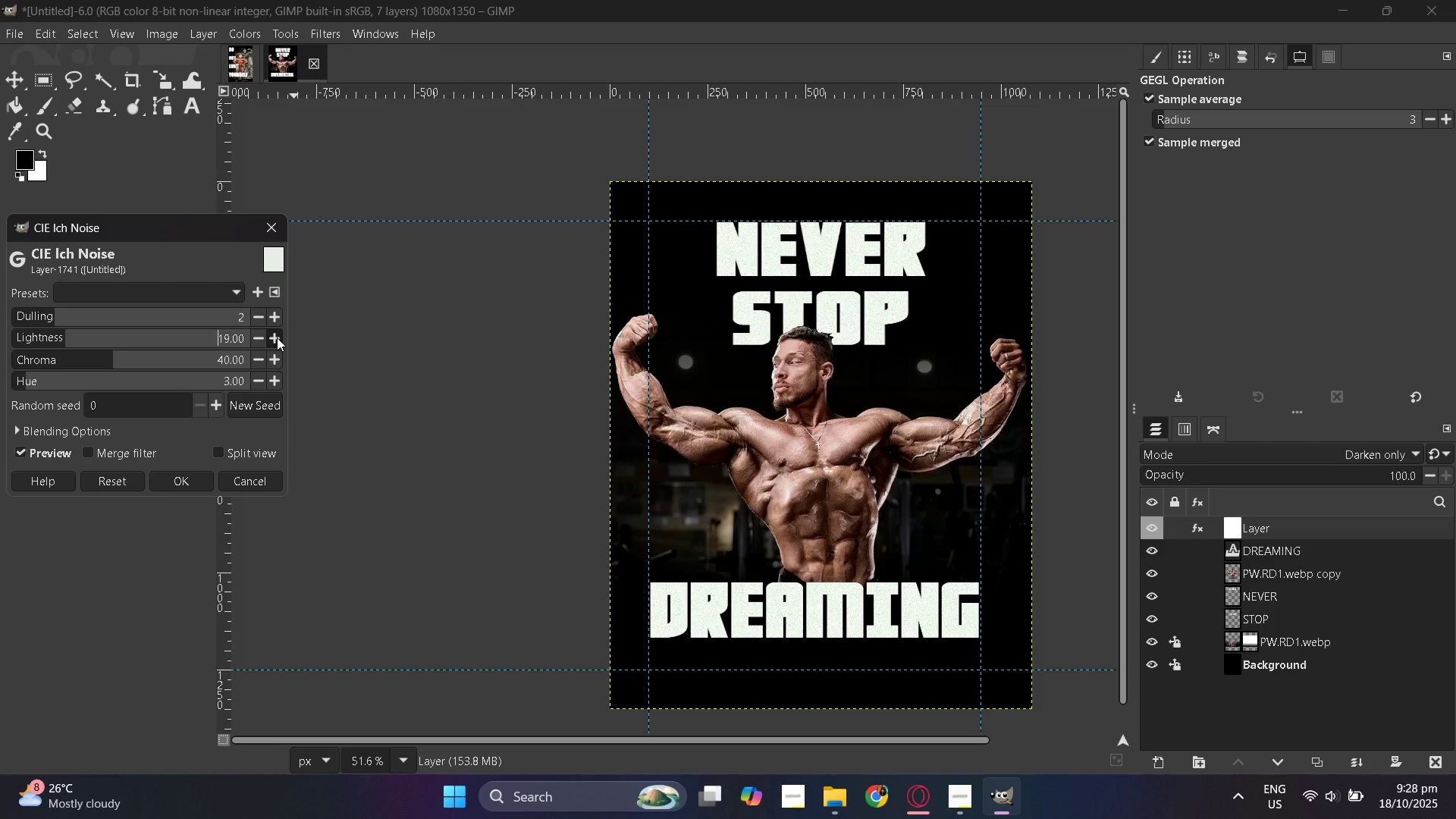 
left_click([277, 337])
 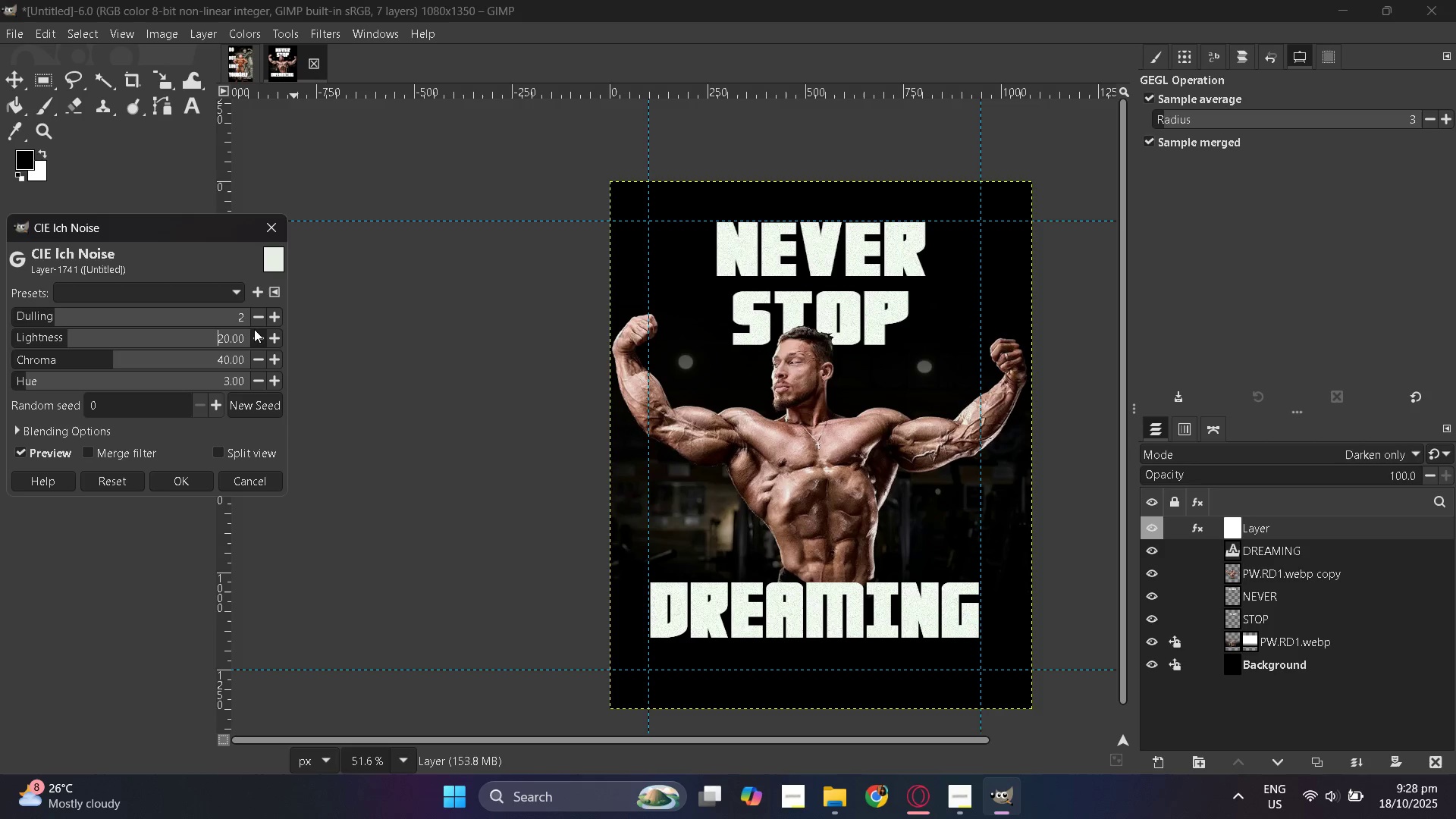 
left_click([259, 325])
 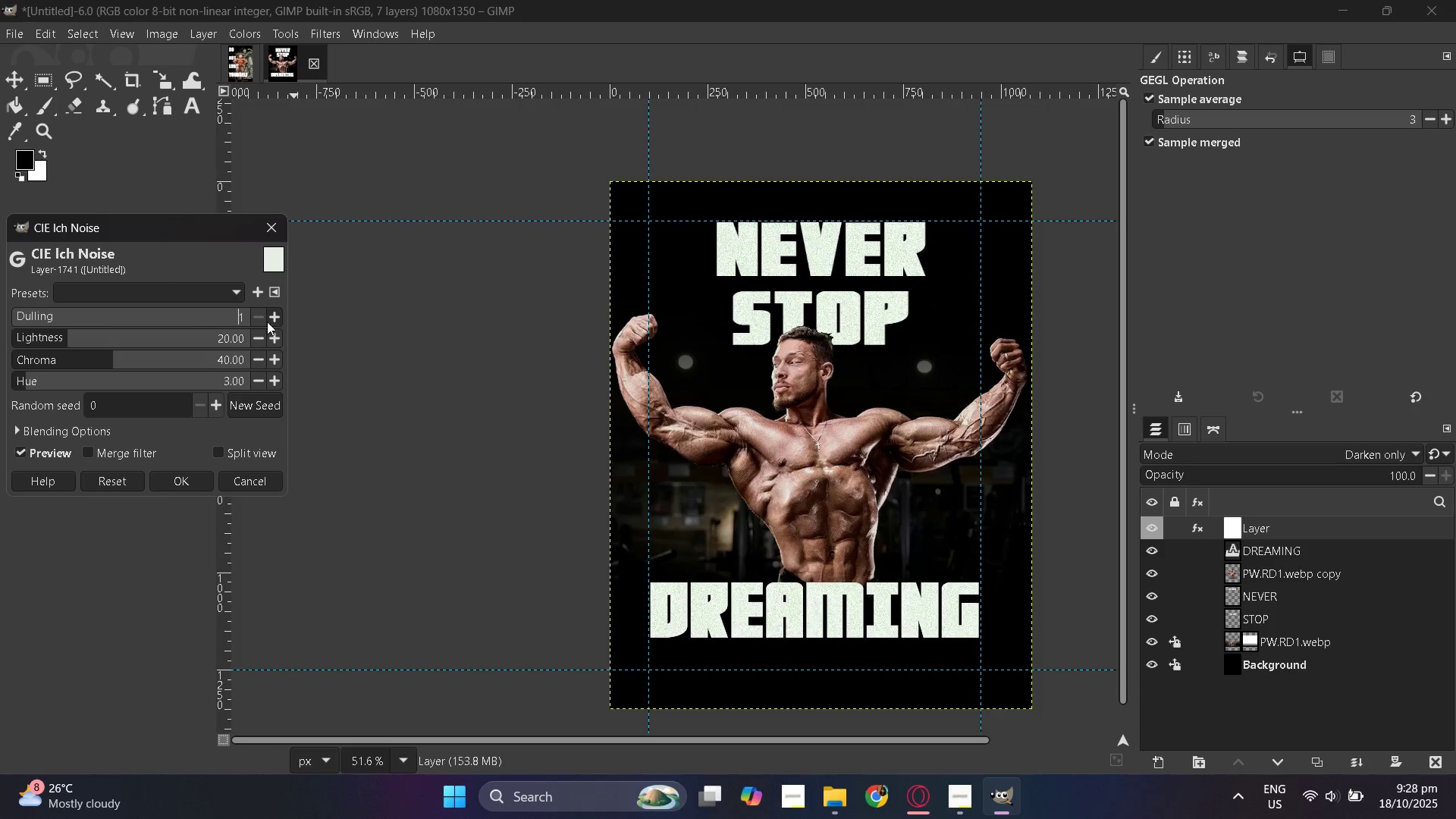 
left_click([267, 322])
 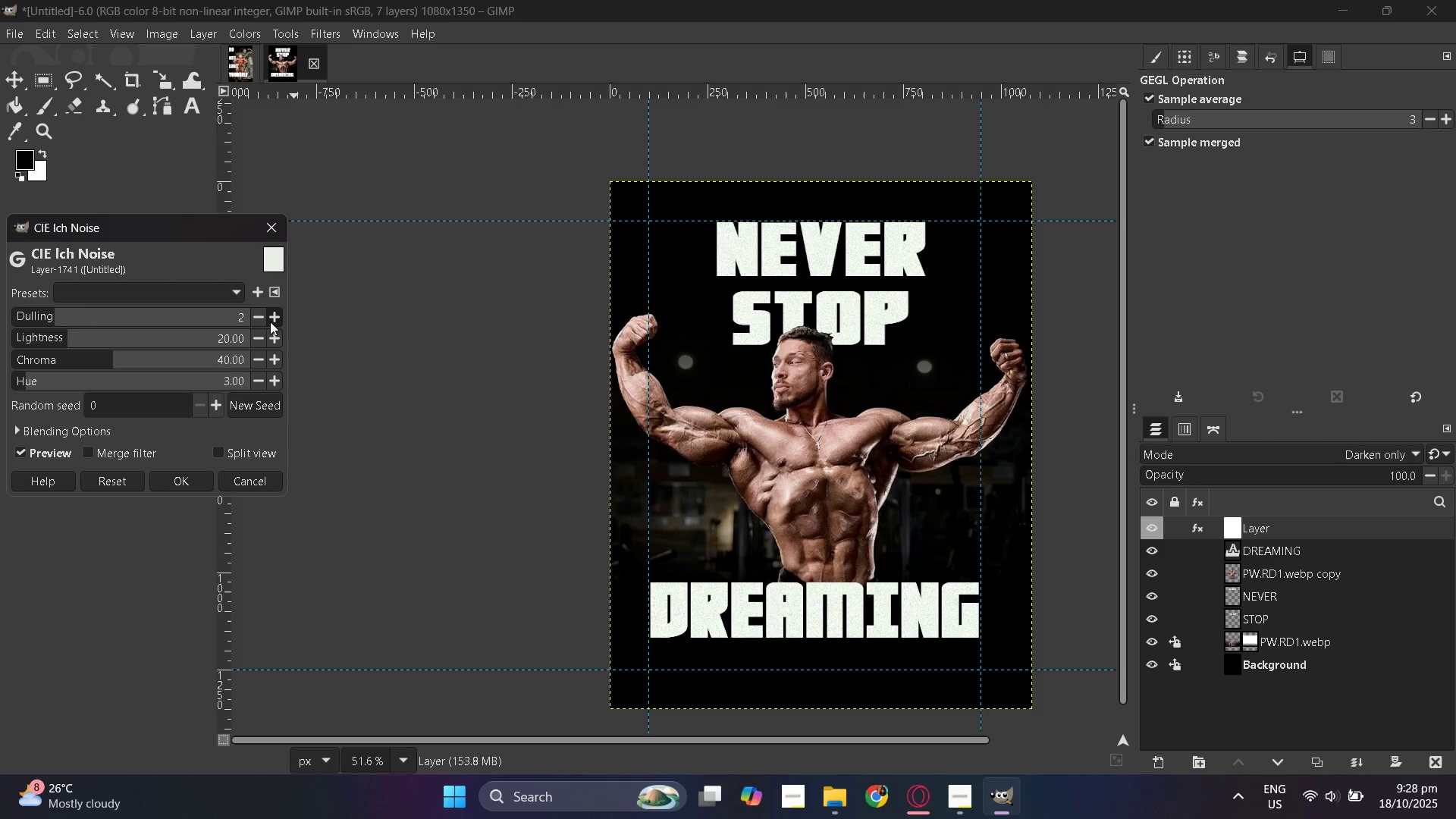 
left_click([270, 322])
 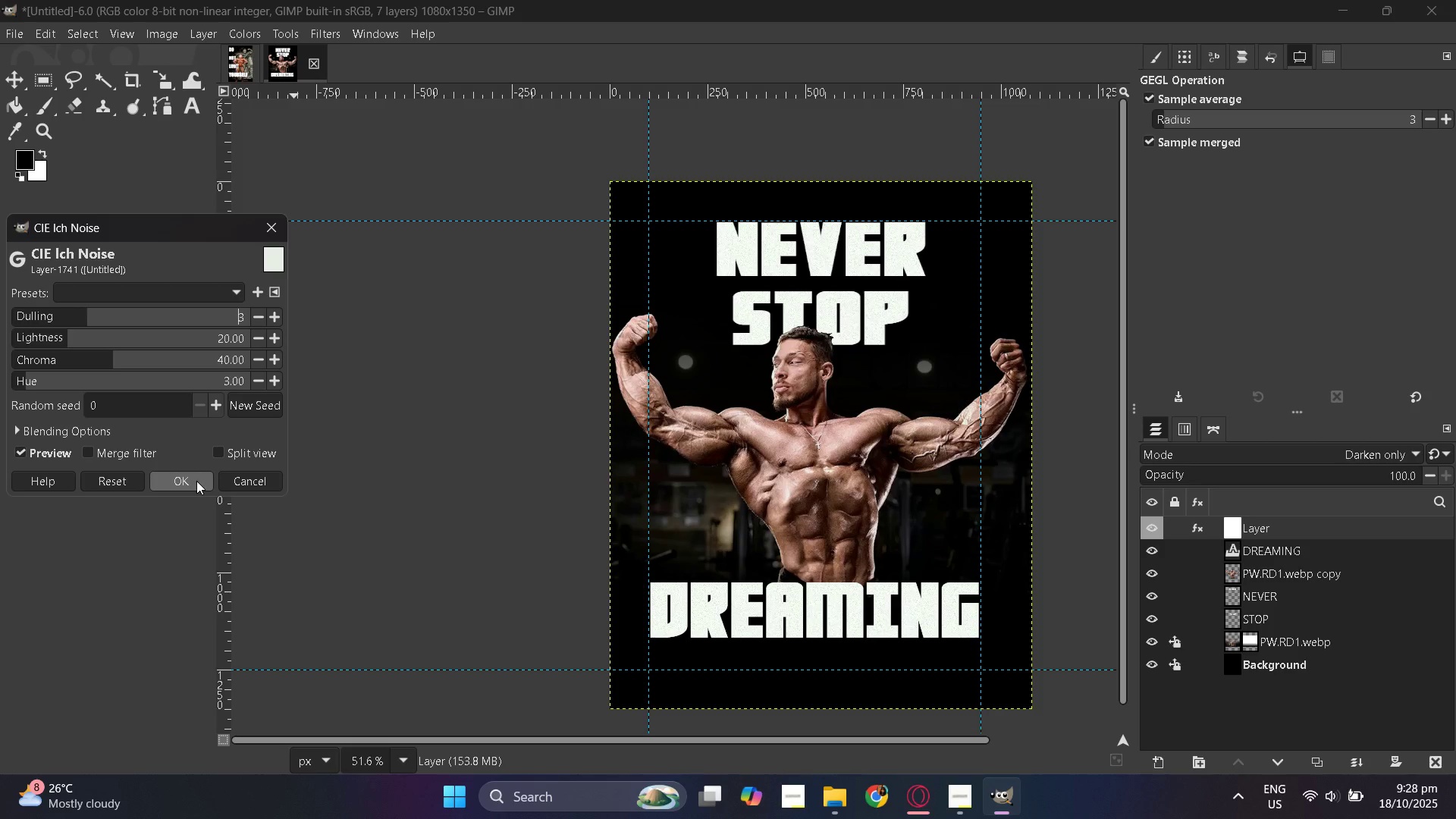 
left_click([196, 481])
 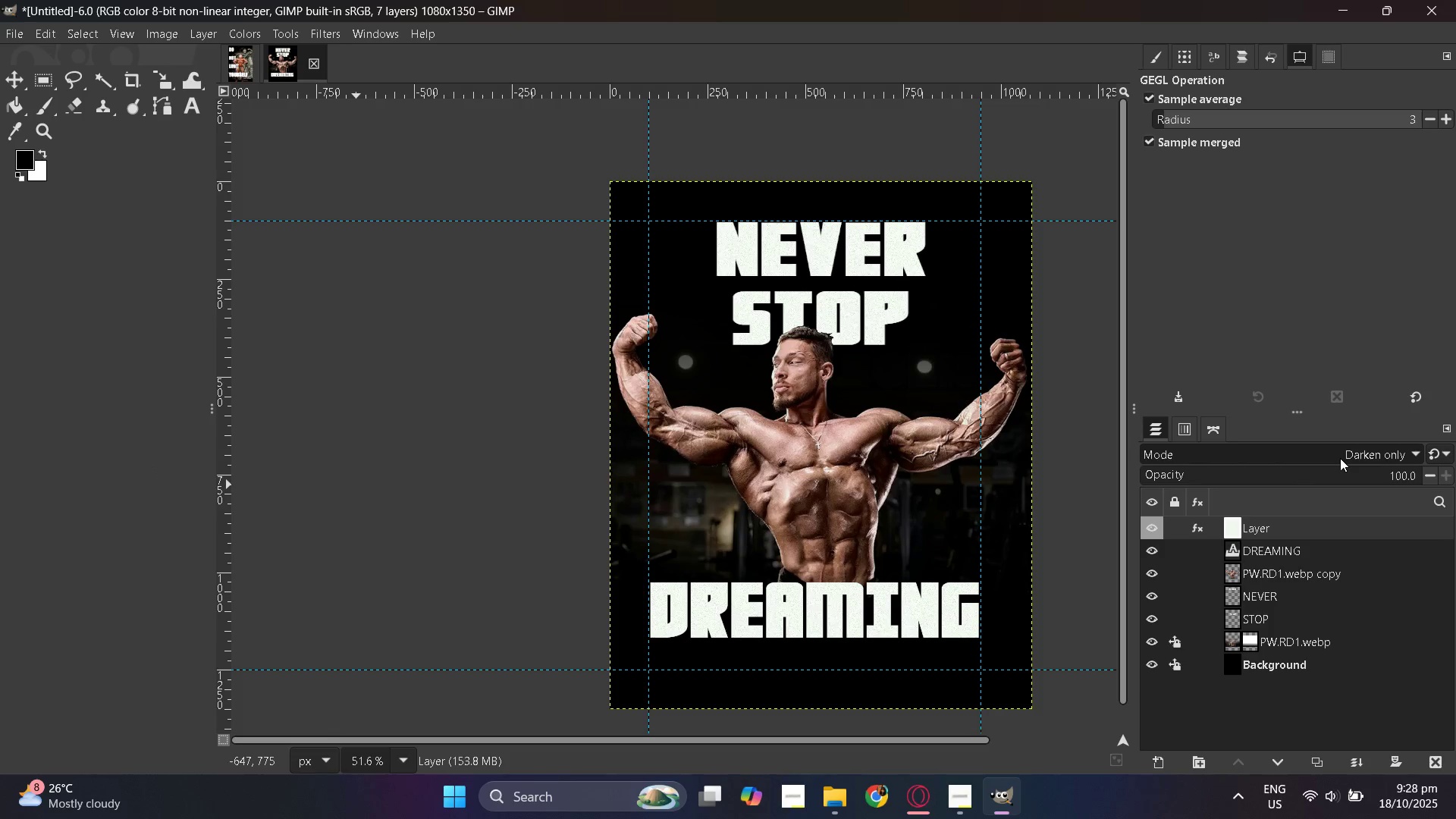 
left_click([1337, 457])
 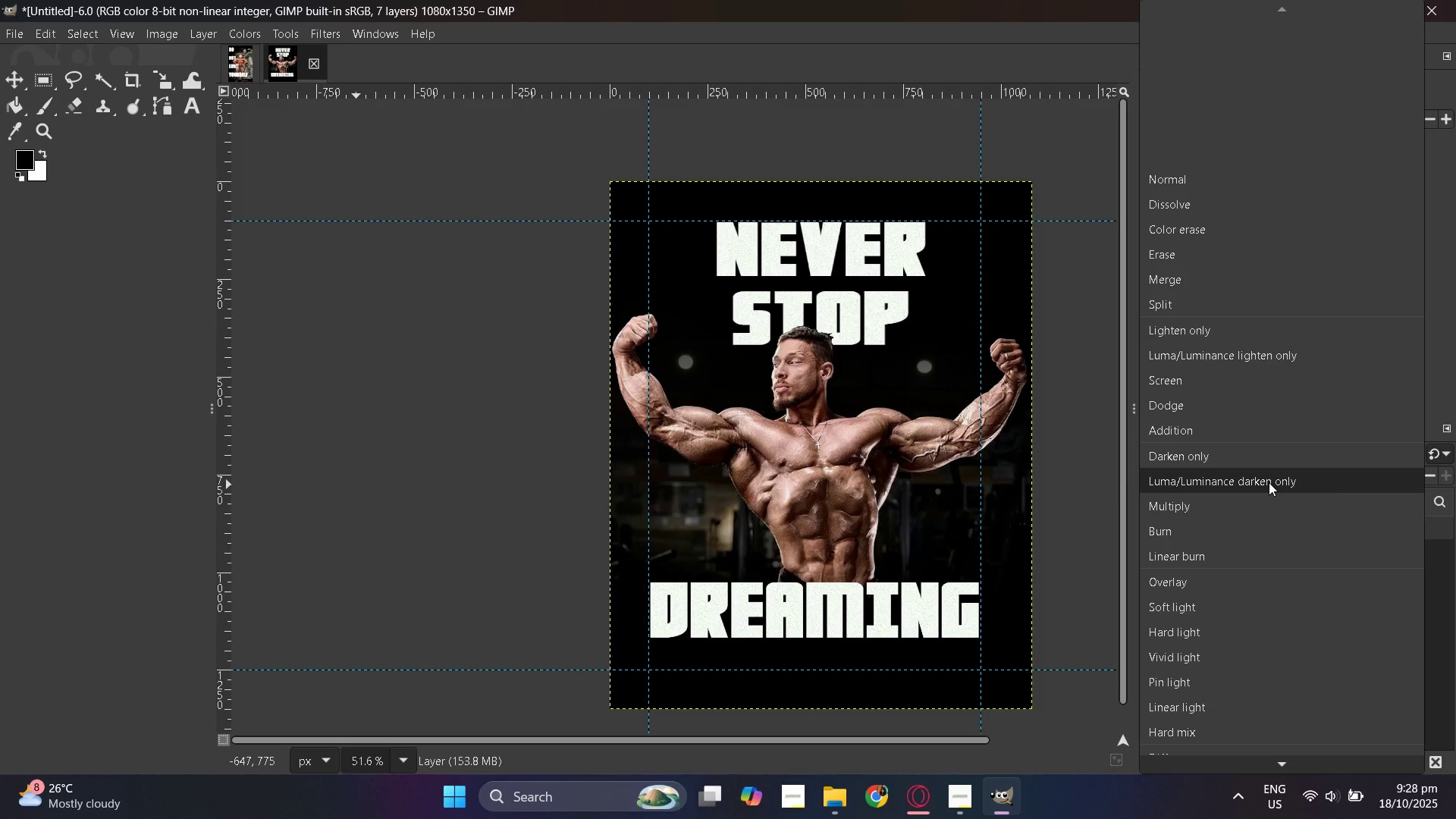 
left_click([1269, 482])
 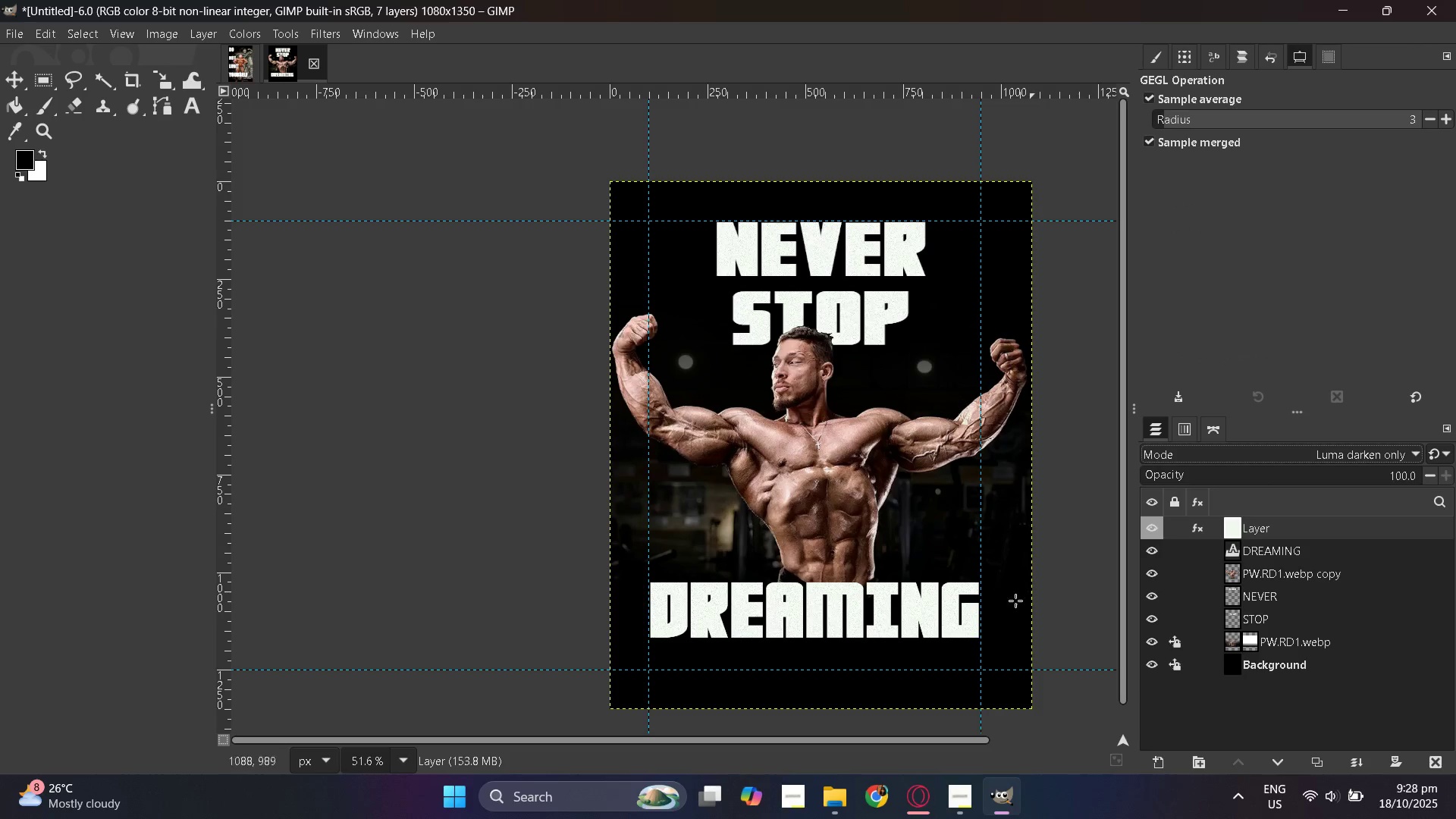 
scroll: coordinate [970, 652], scroll_direction: up, amount: 2.0
 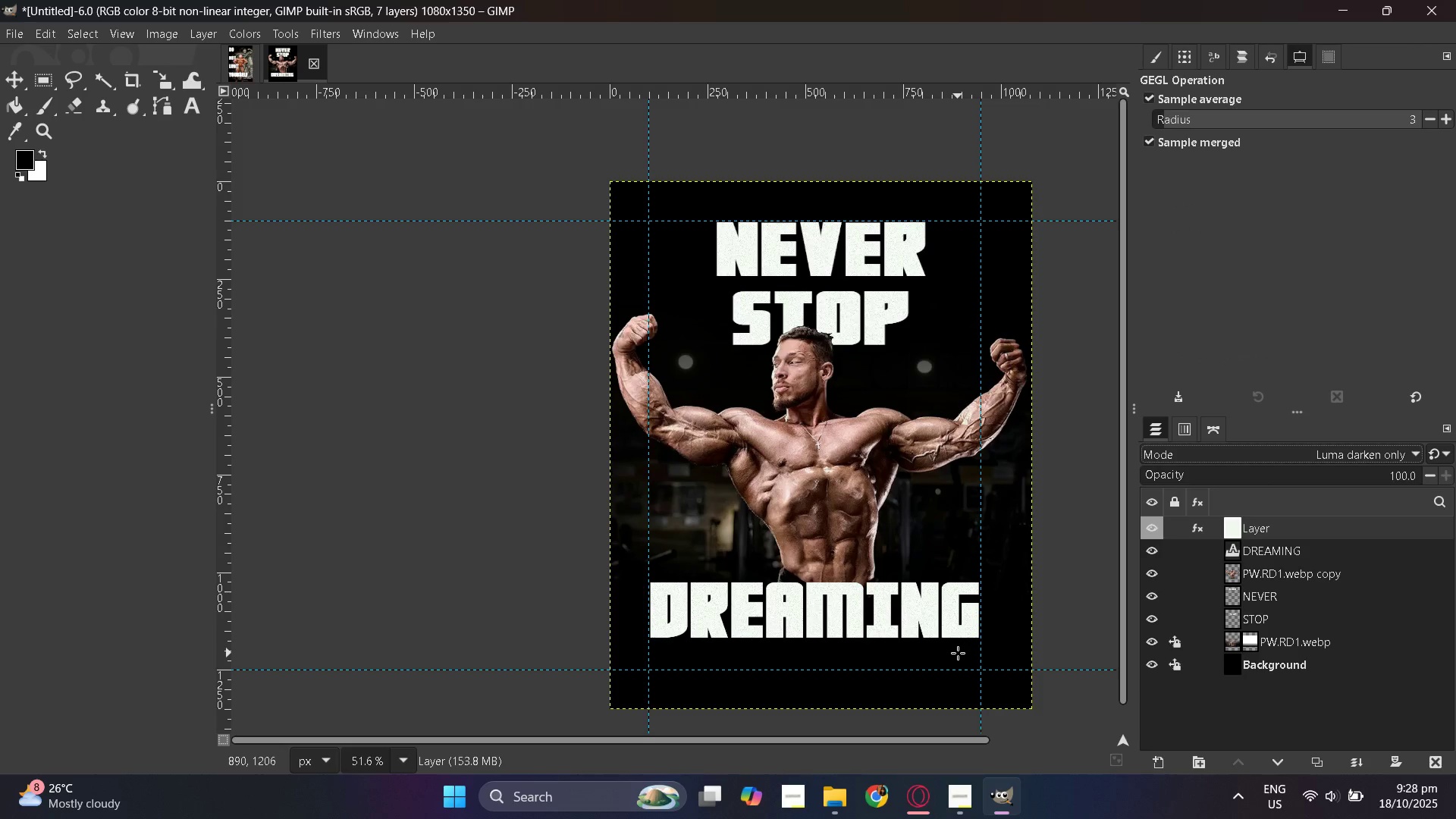 
hold_key(key=ControlLeft, duration=1.27)
scroll: coordinate [956, 659], scroll_direction: up, amount: 2.0
 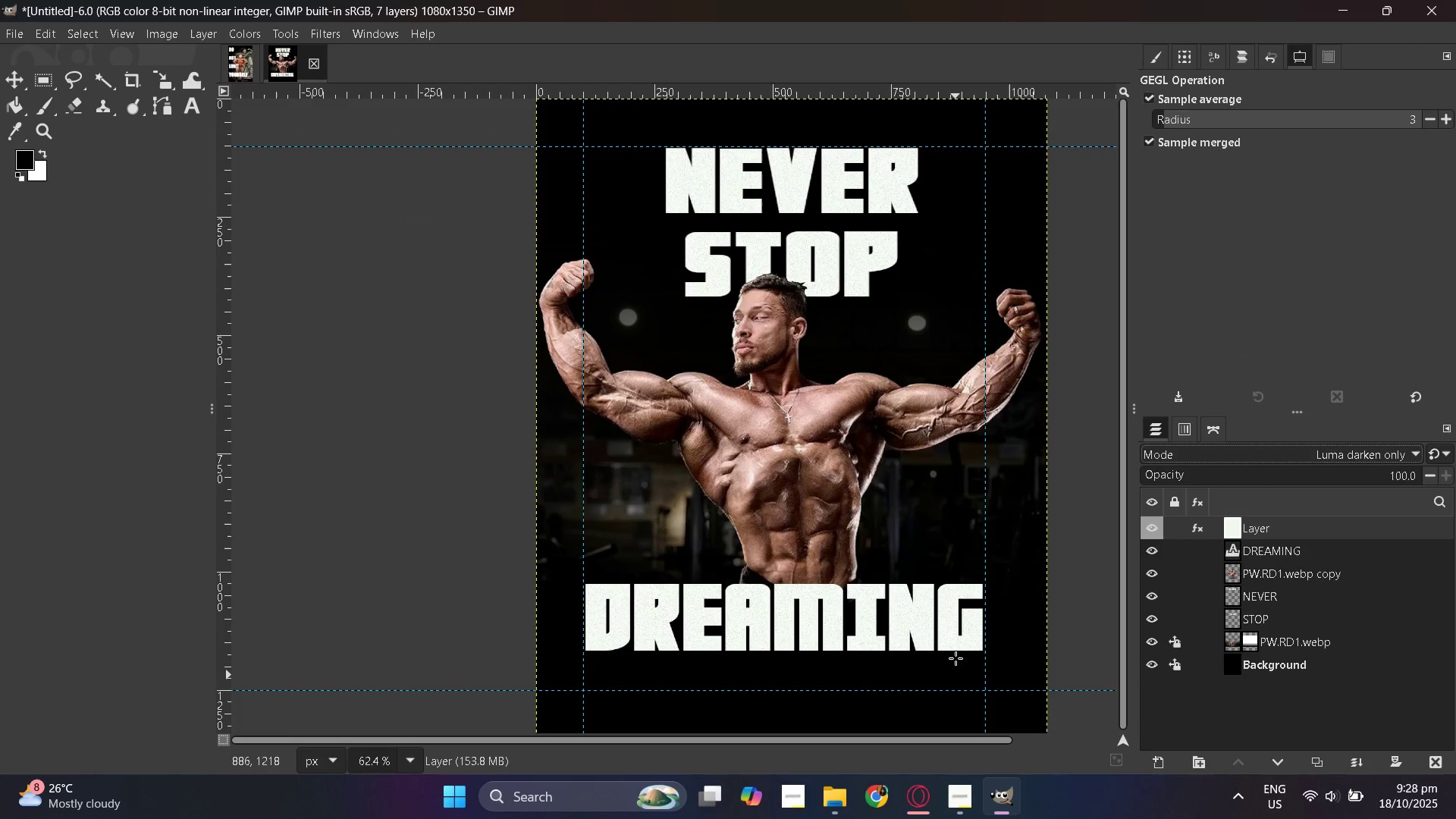 
hold_key(key=ControlLeft, duration=0.45)
scroll: coordinate [958, 650], scroll_direction: none, amount: 0.0
 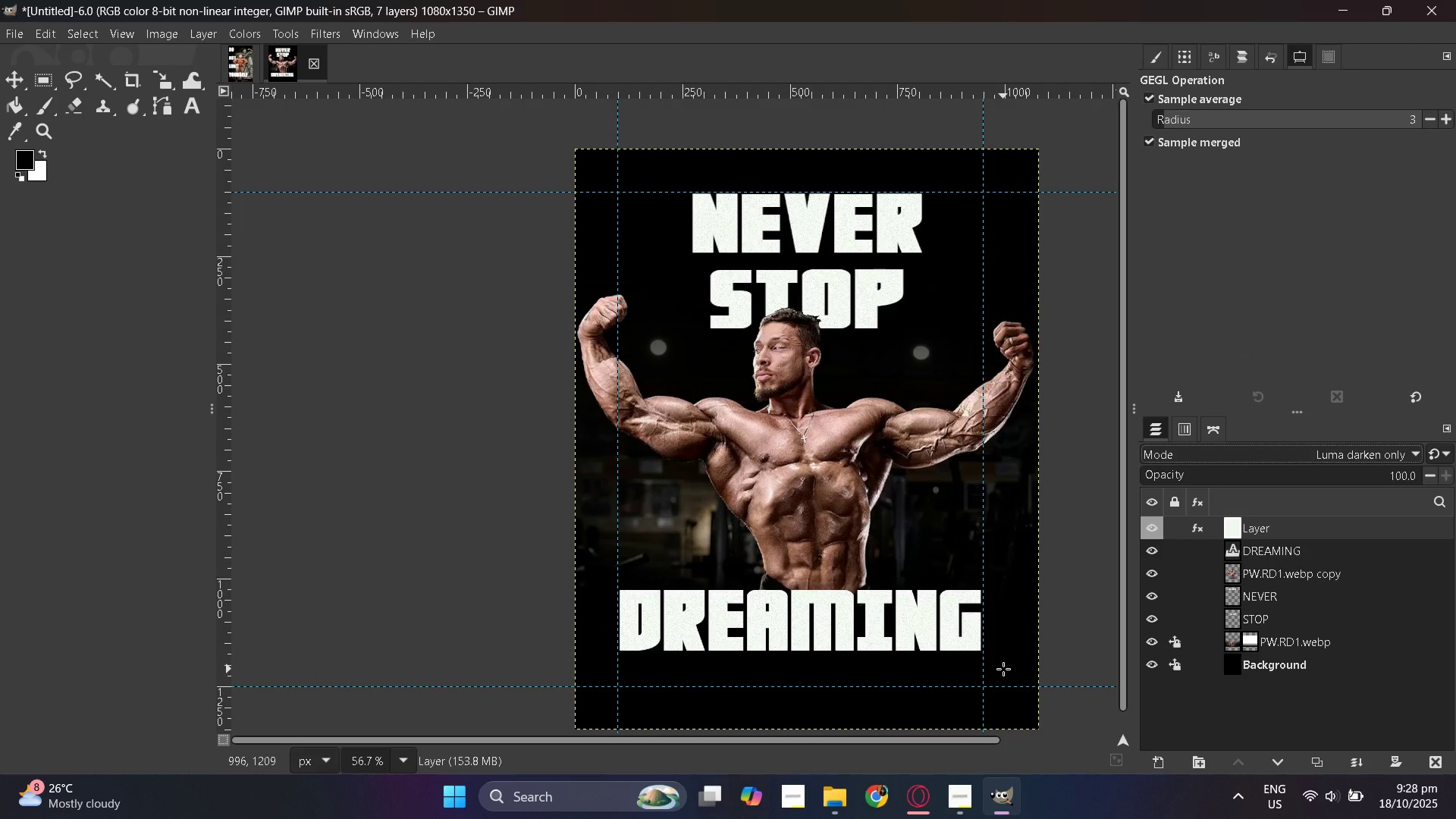 
wait(7.57)
 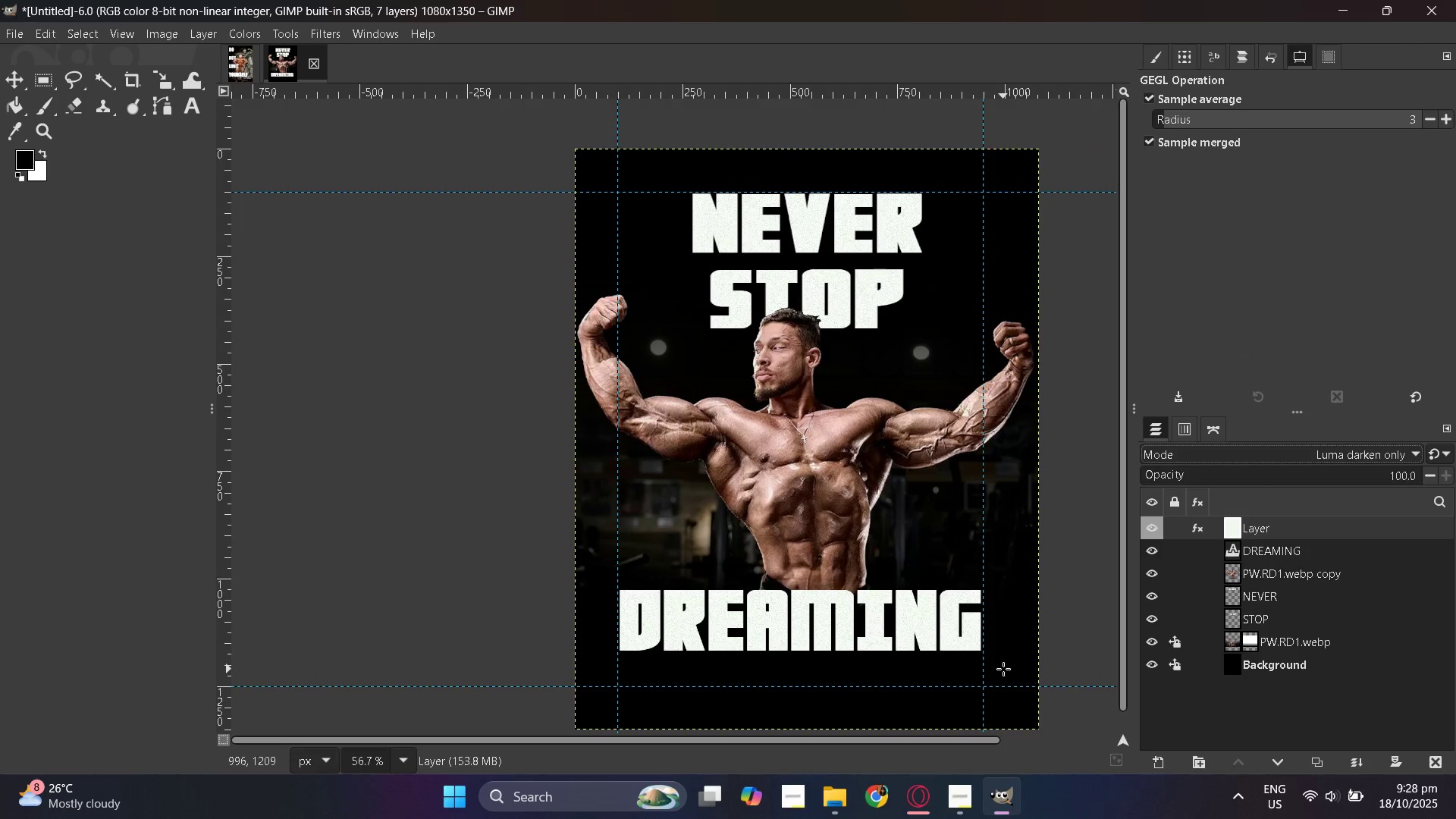 
scroll: coordinate [1003, 669], scroll_direction: down, amount: 1.0
 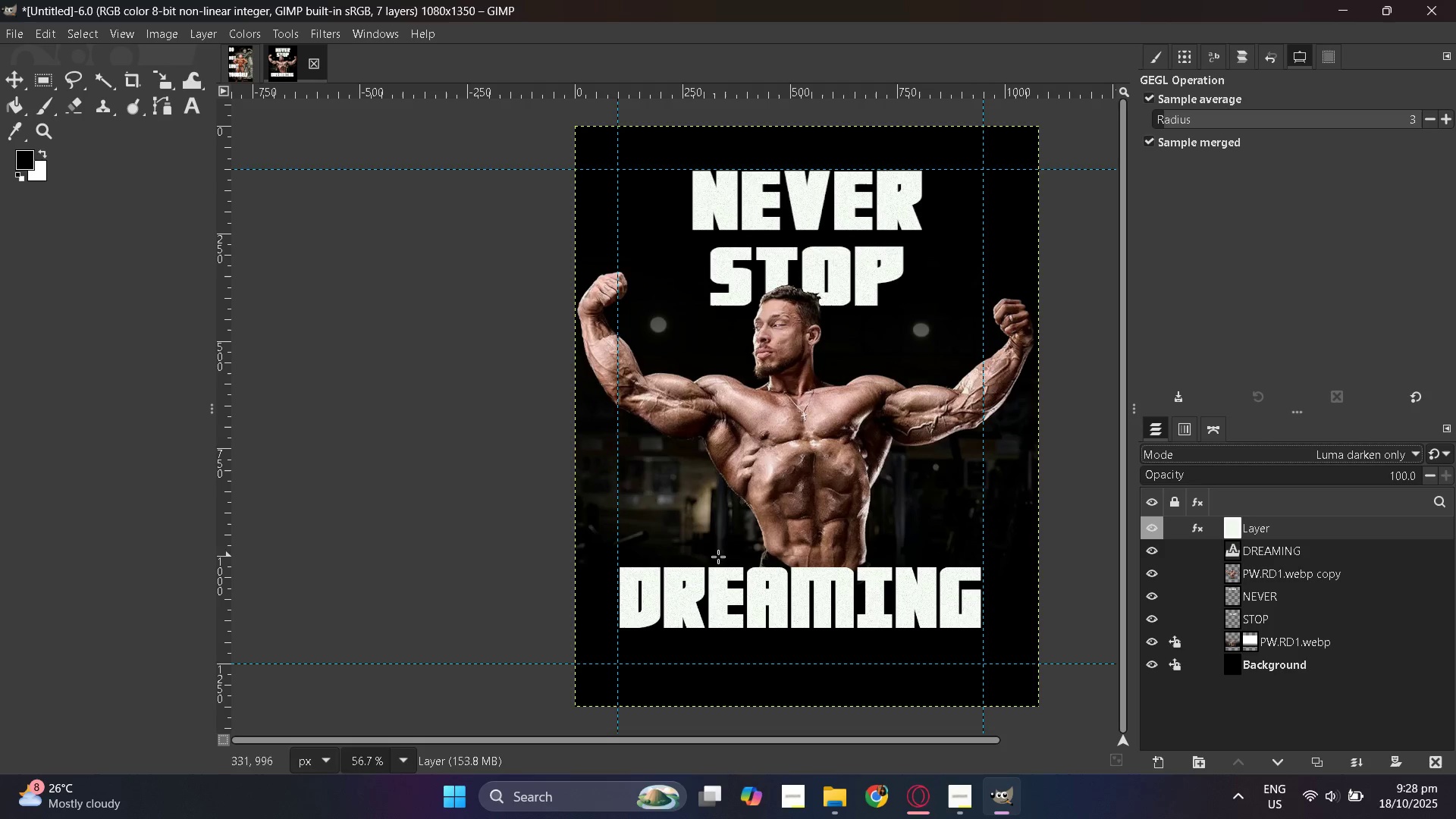 
wait(6.18)
 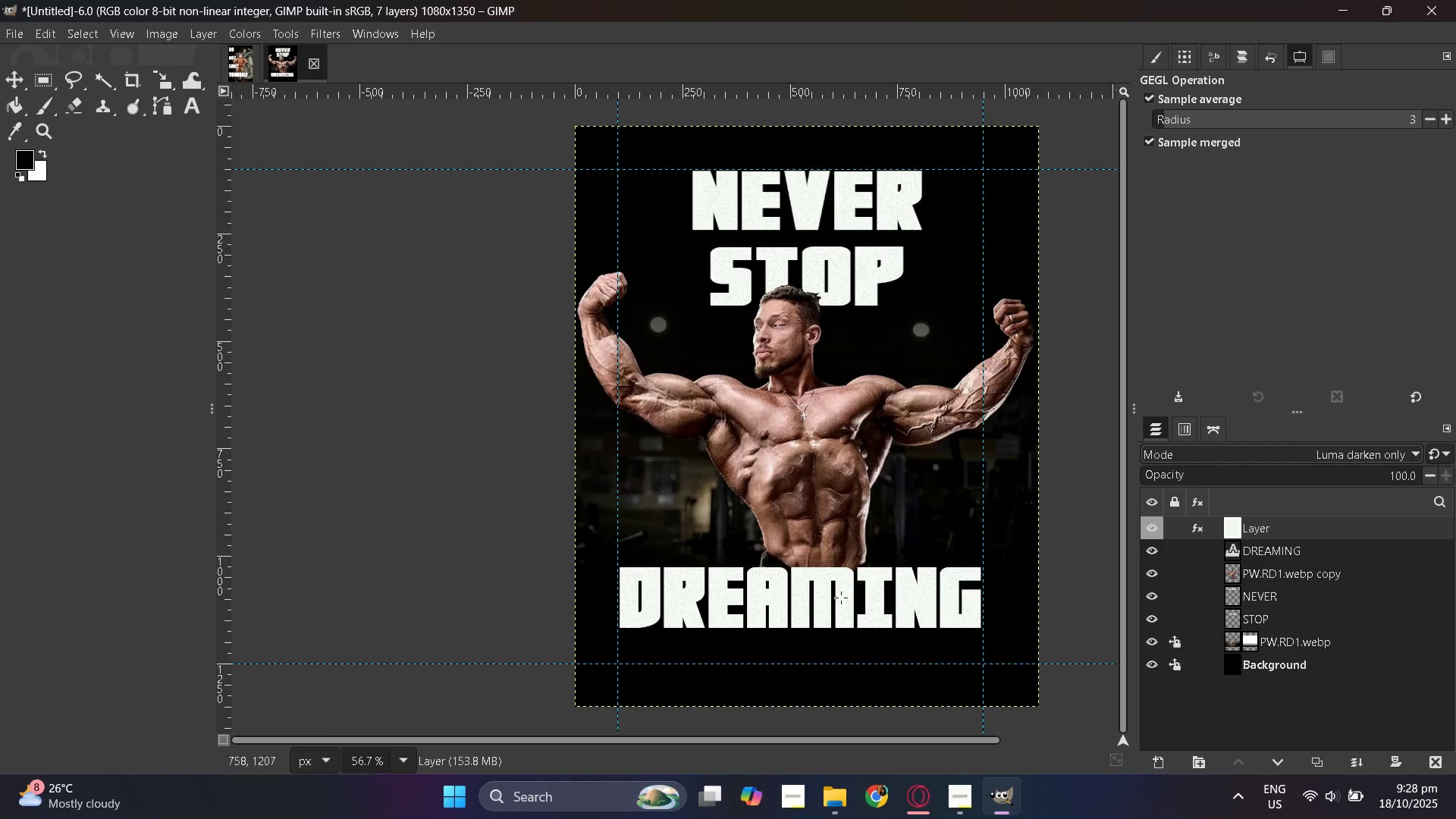 
key(PrintScreen)
 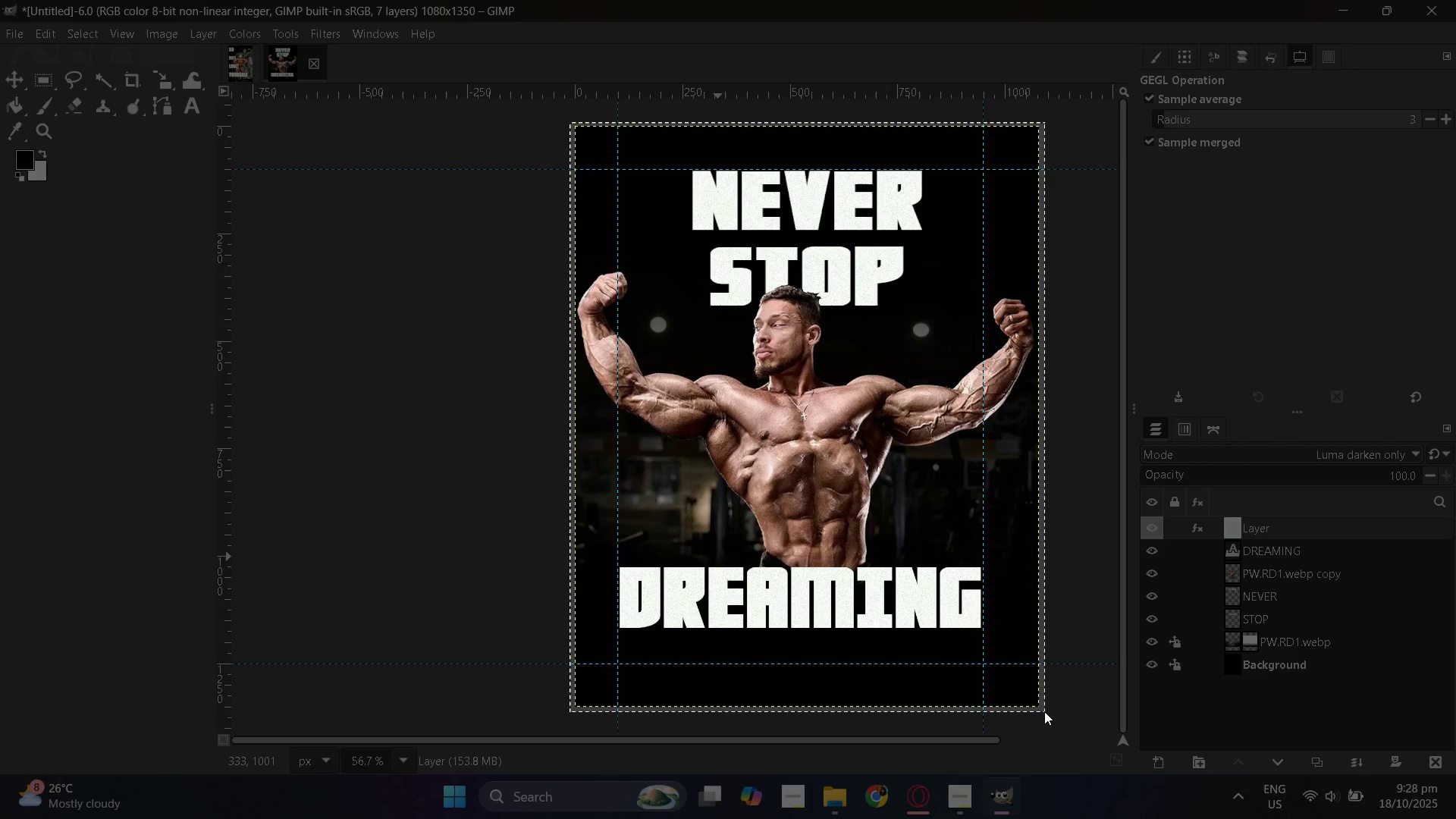 
wait(10.47)
 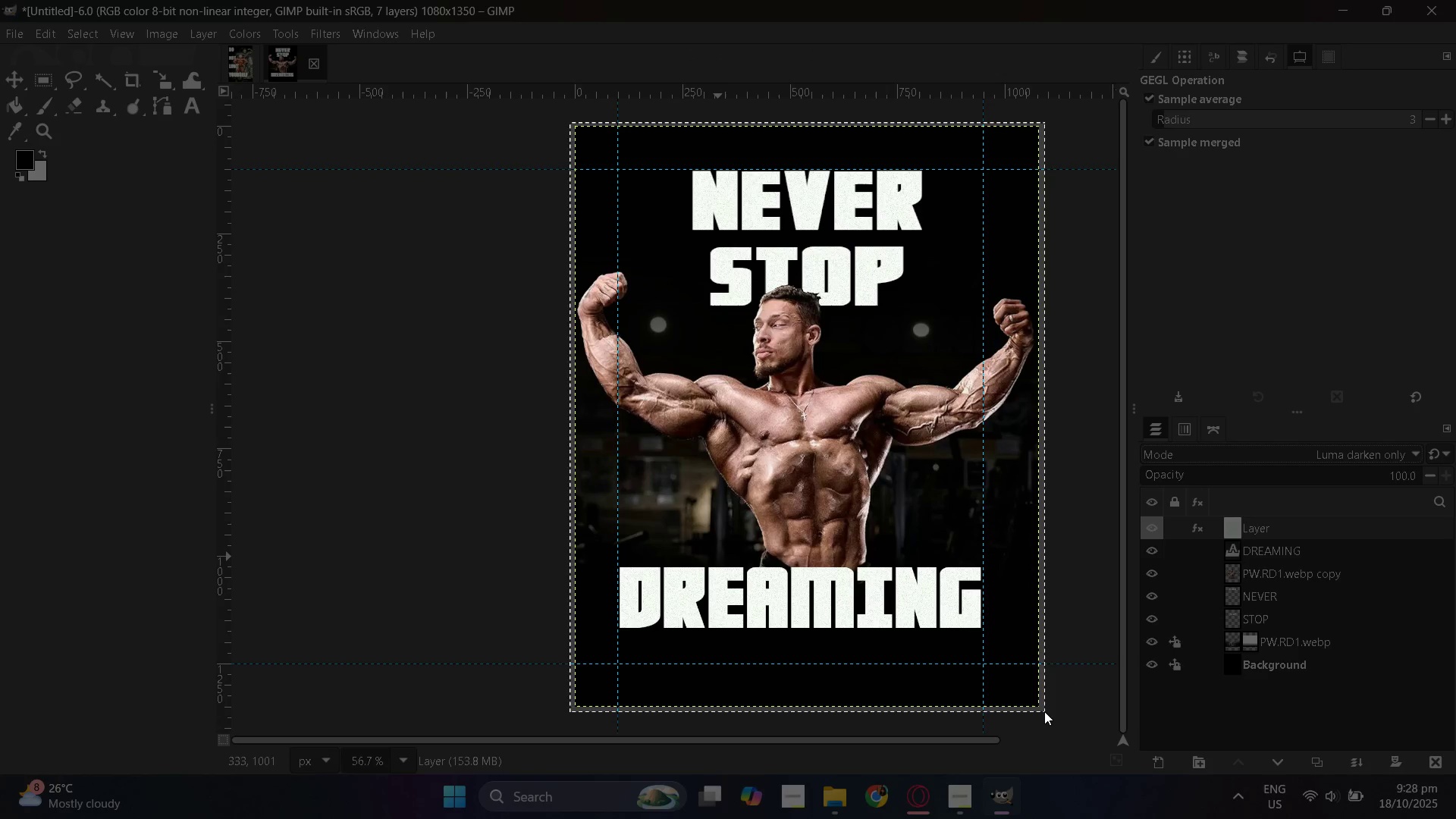 
left_click([912, 789])
 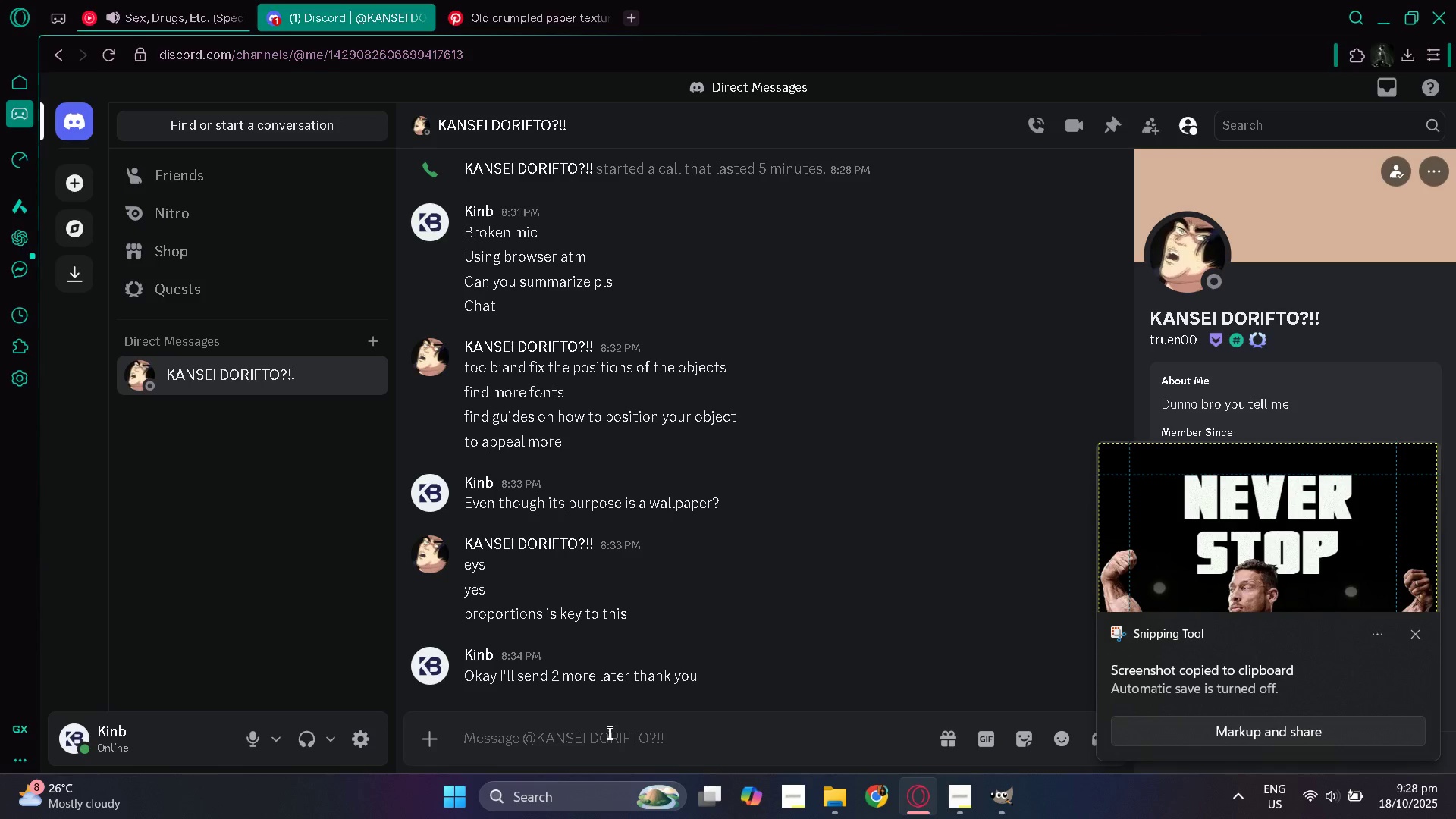 
left_click([608, 733])
 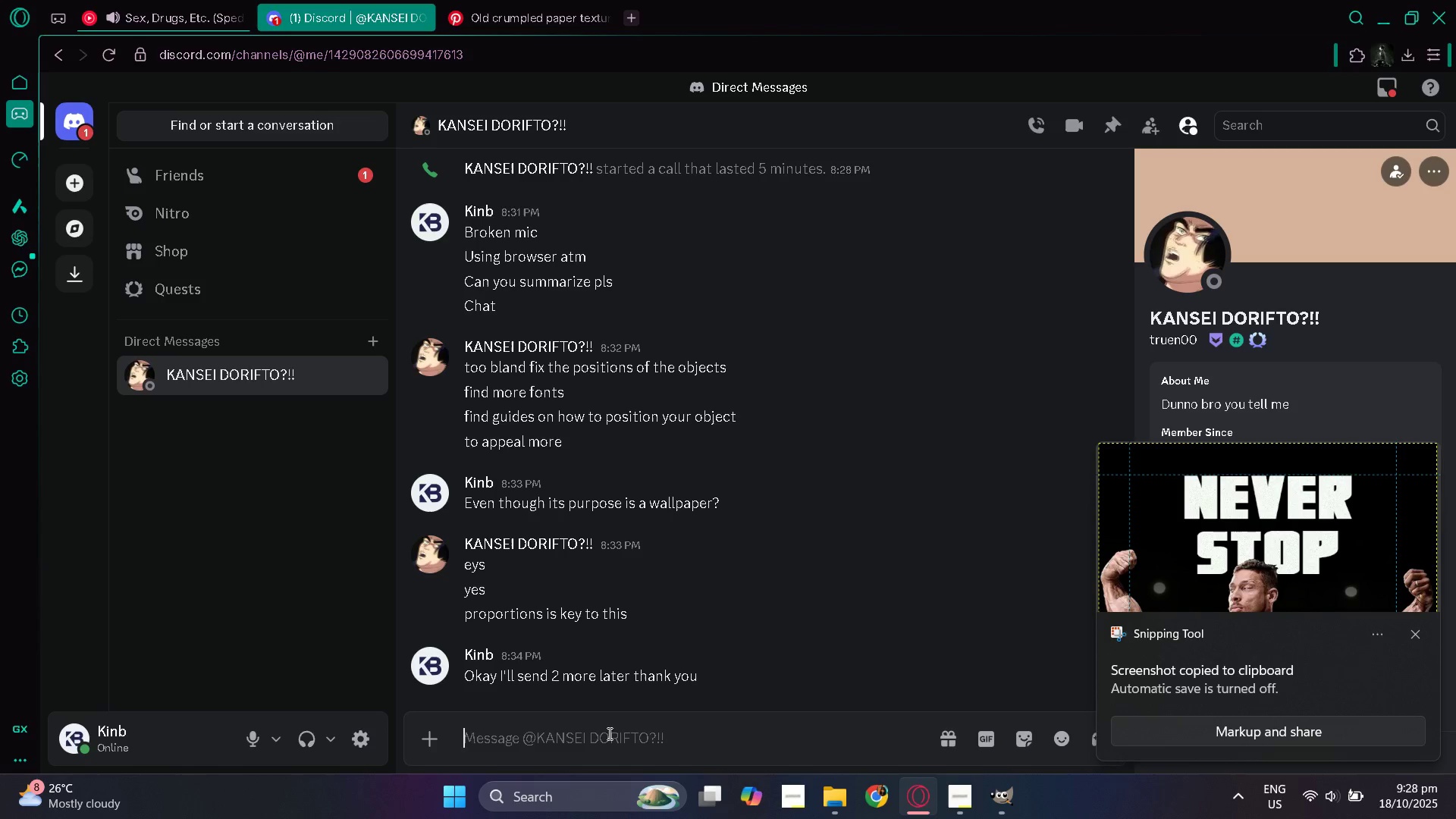 
right_click([608, 733])
 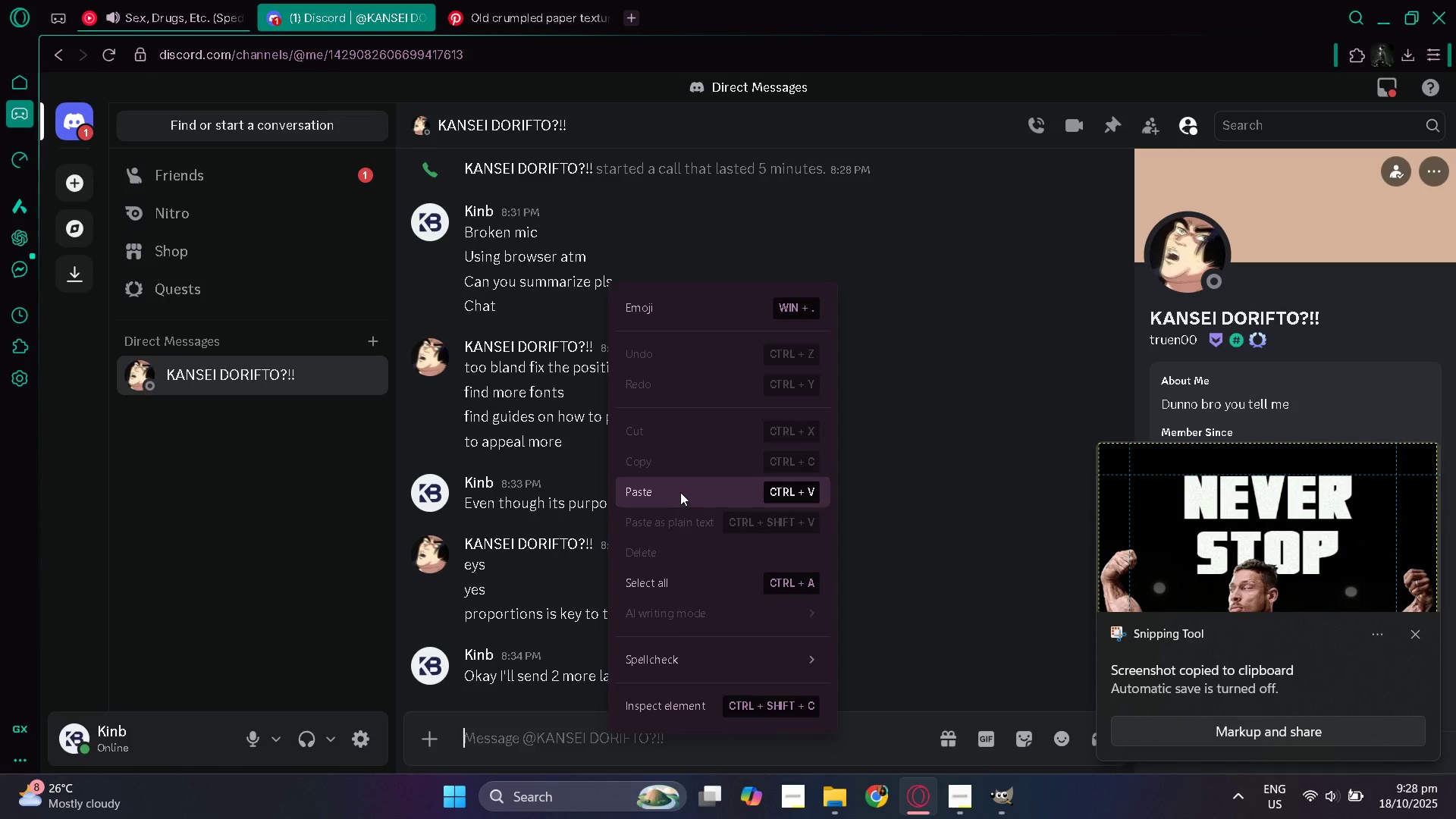 
left_click([680, 492])
 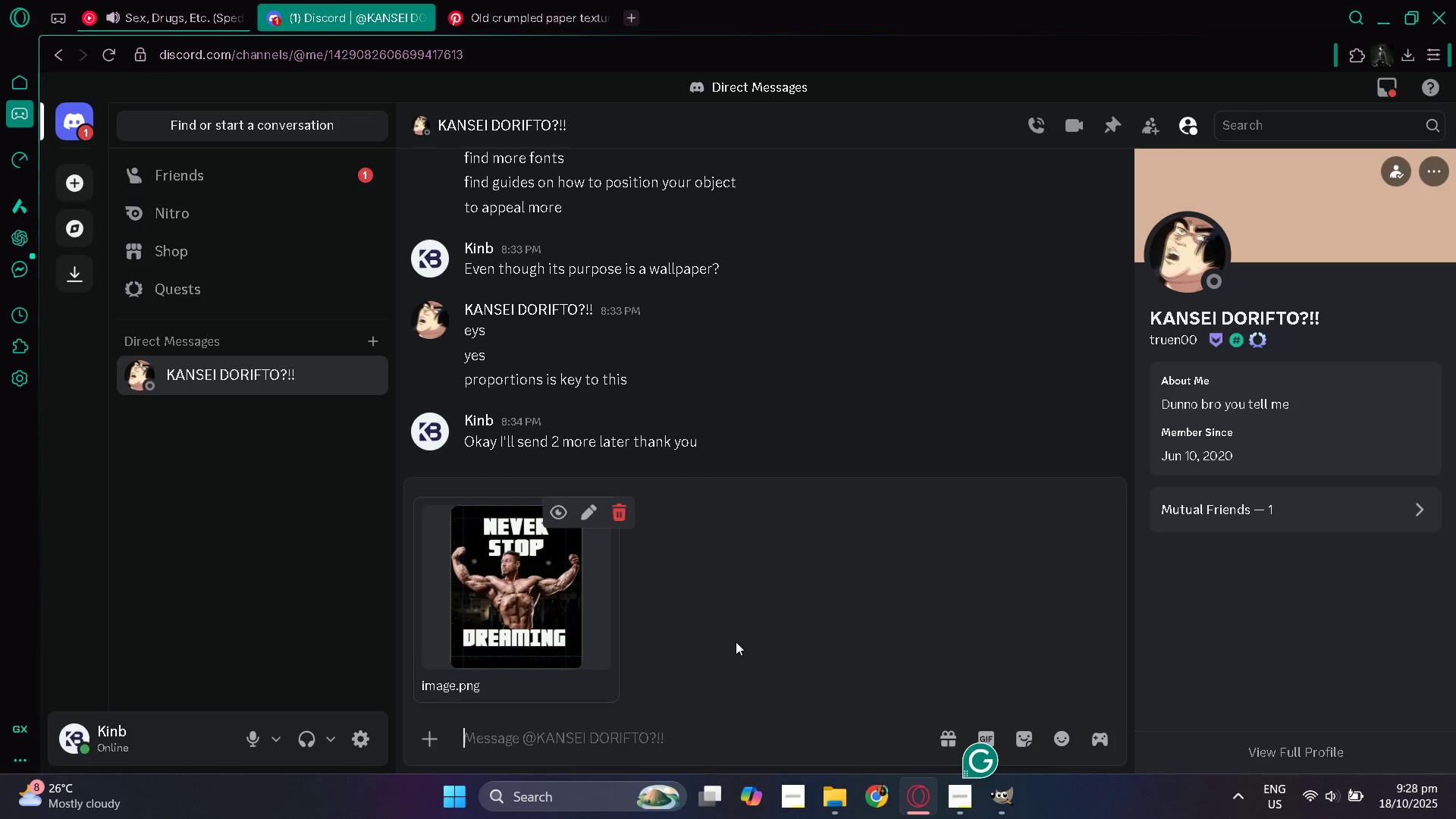 
type(wHA )
key(Backspace)
key(Backspace)
key(Backspace)
key(Backspace)
type(What are your thoughts?)
 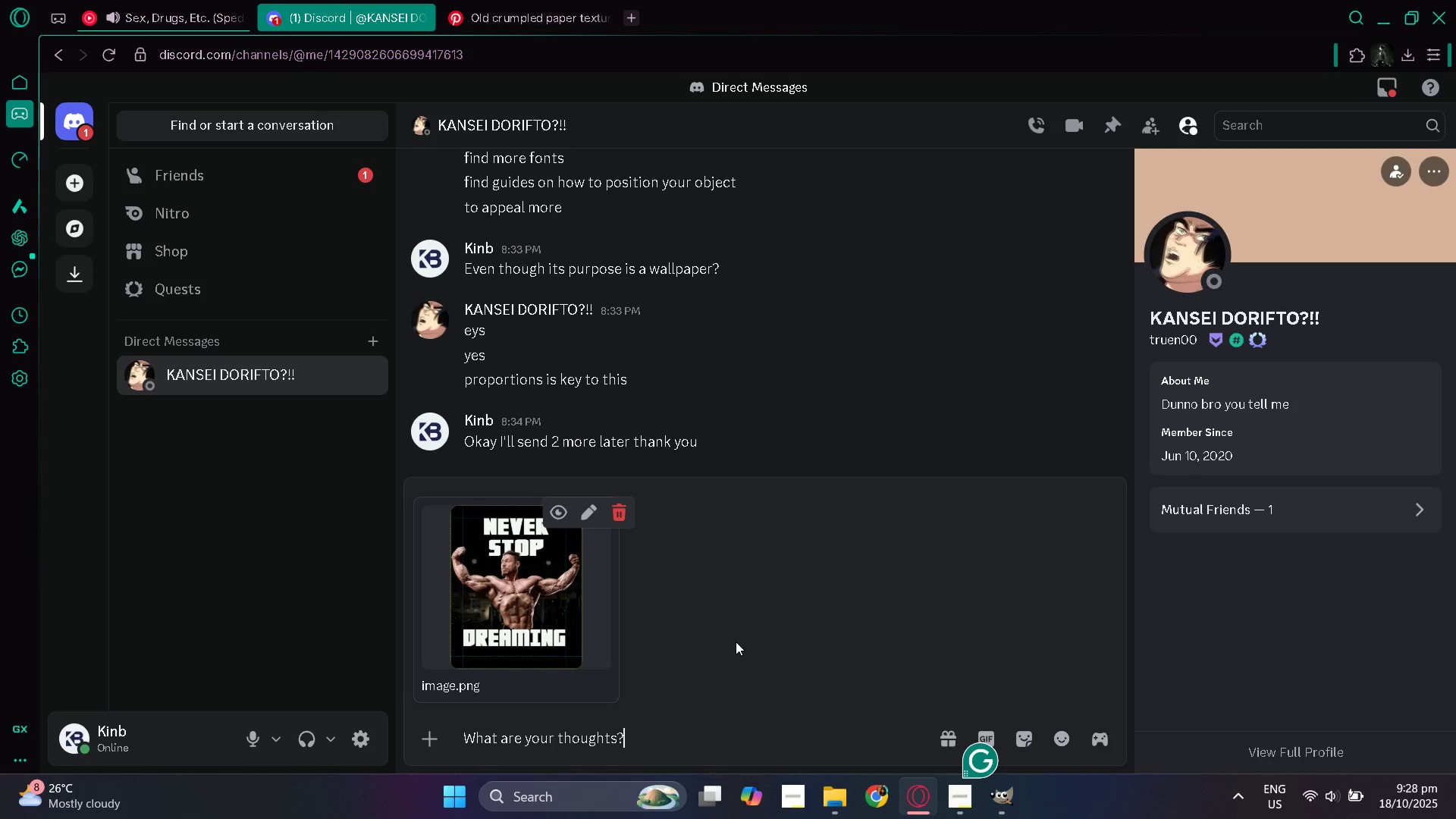 
wait(16.29)
 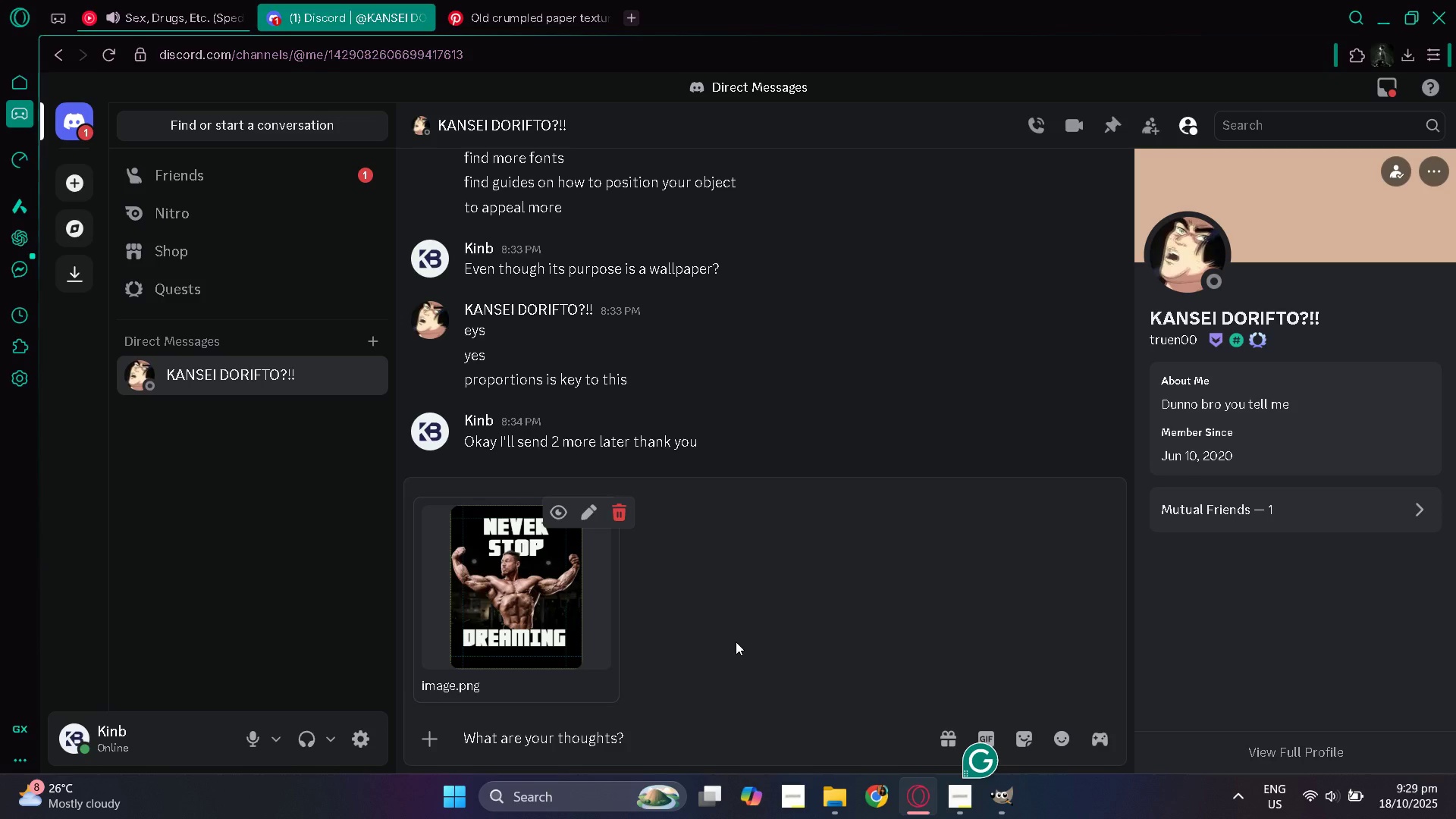 
key(Enter)
 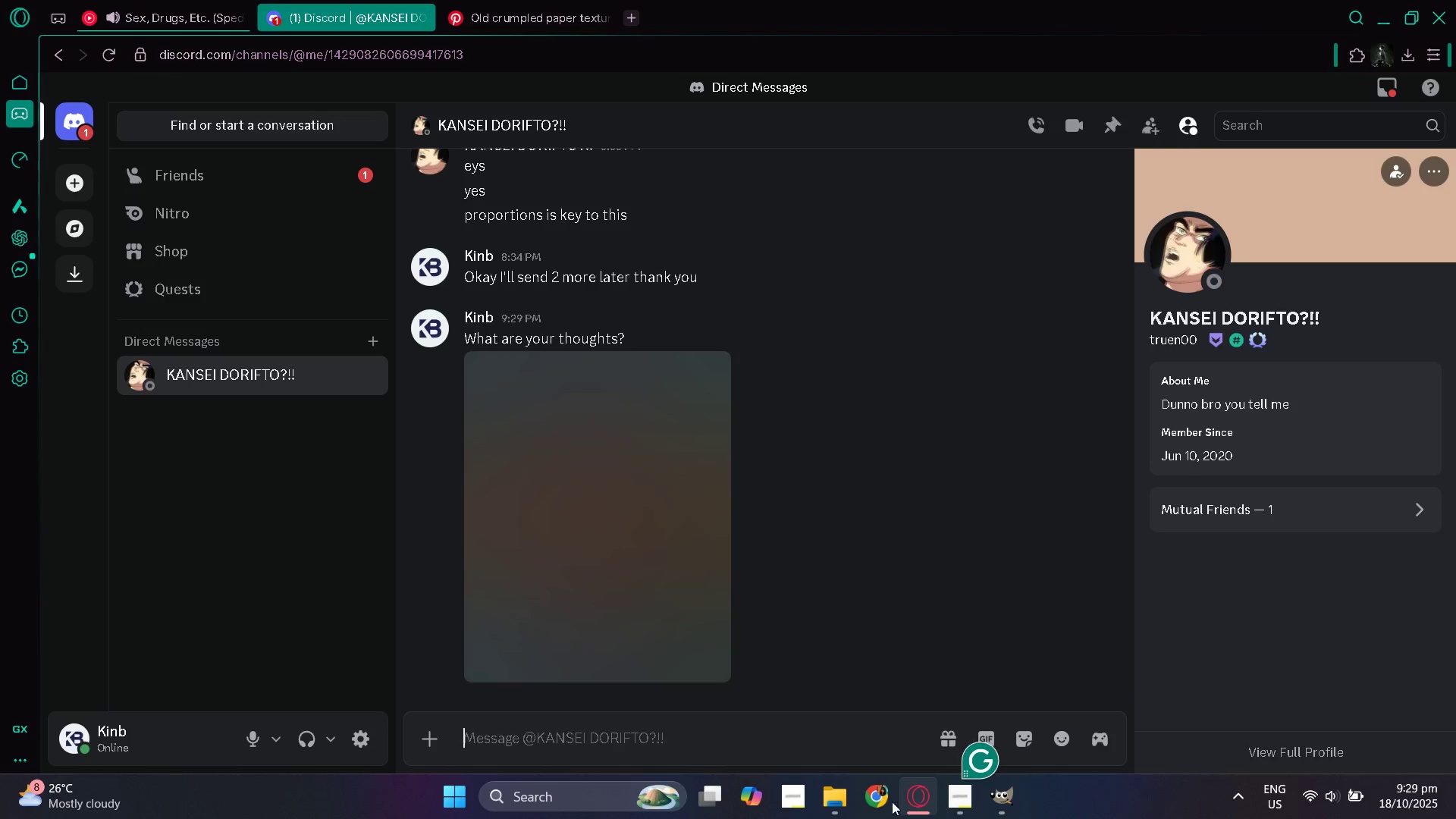 
left_click([954, 787])